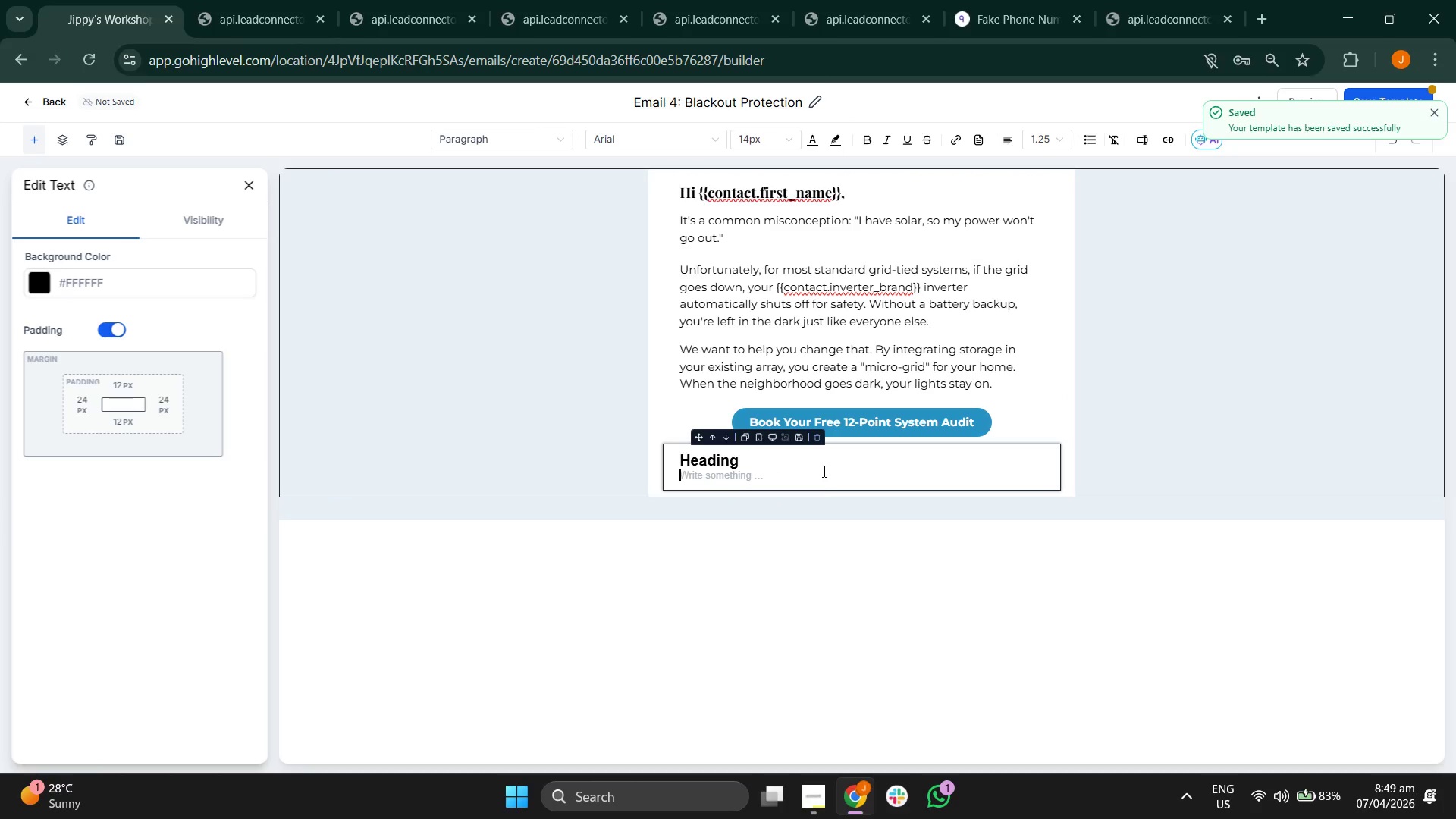 
key(Backspace)
 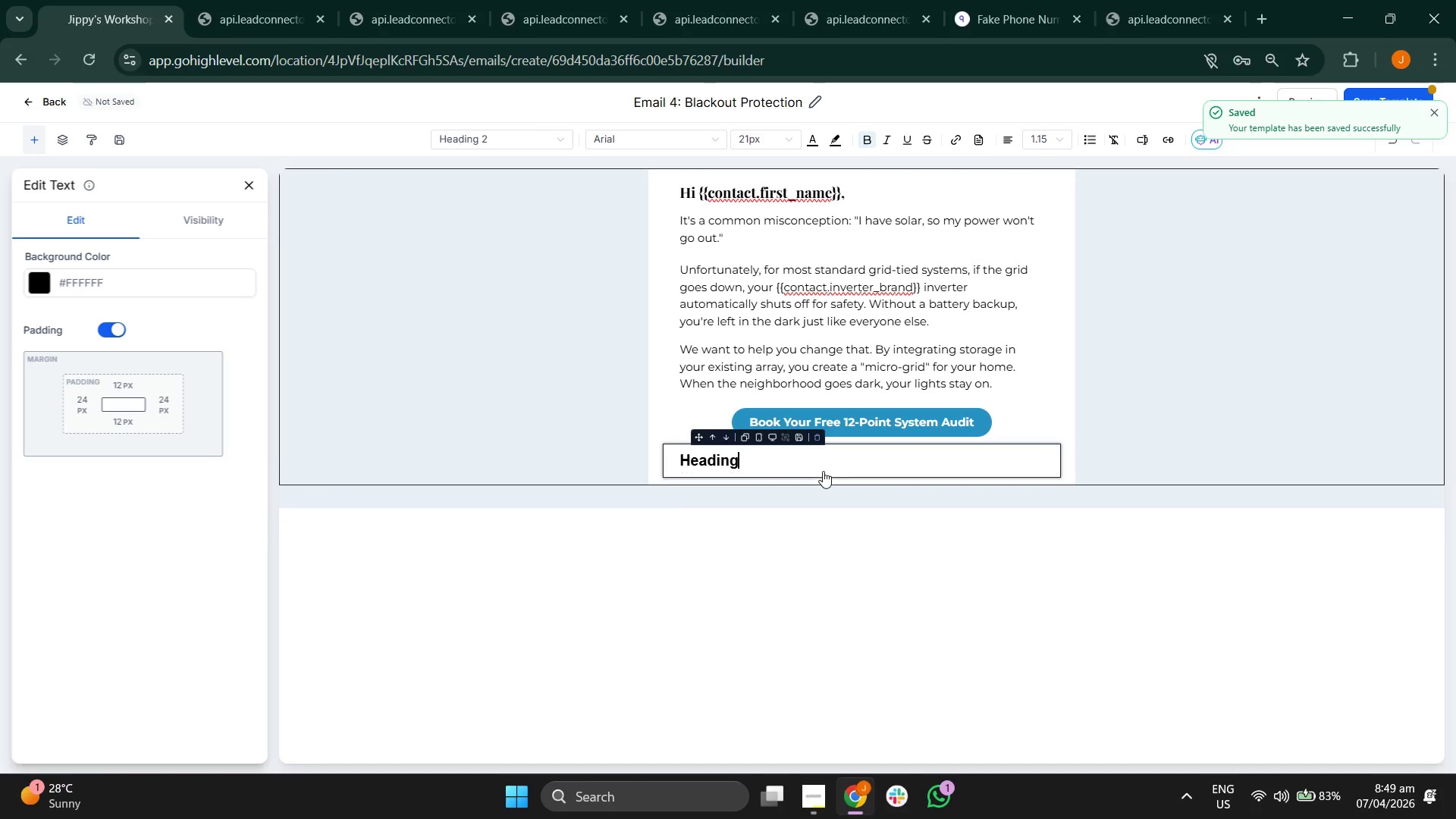 
key(Backspace)
 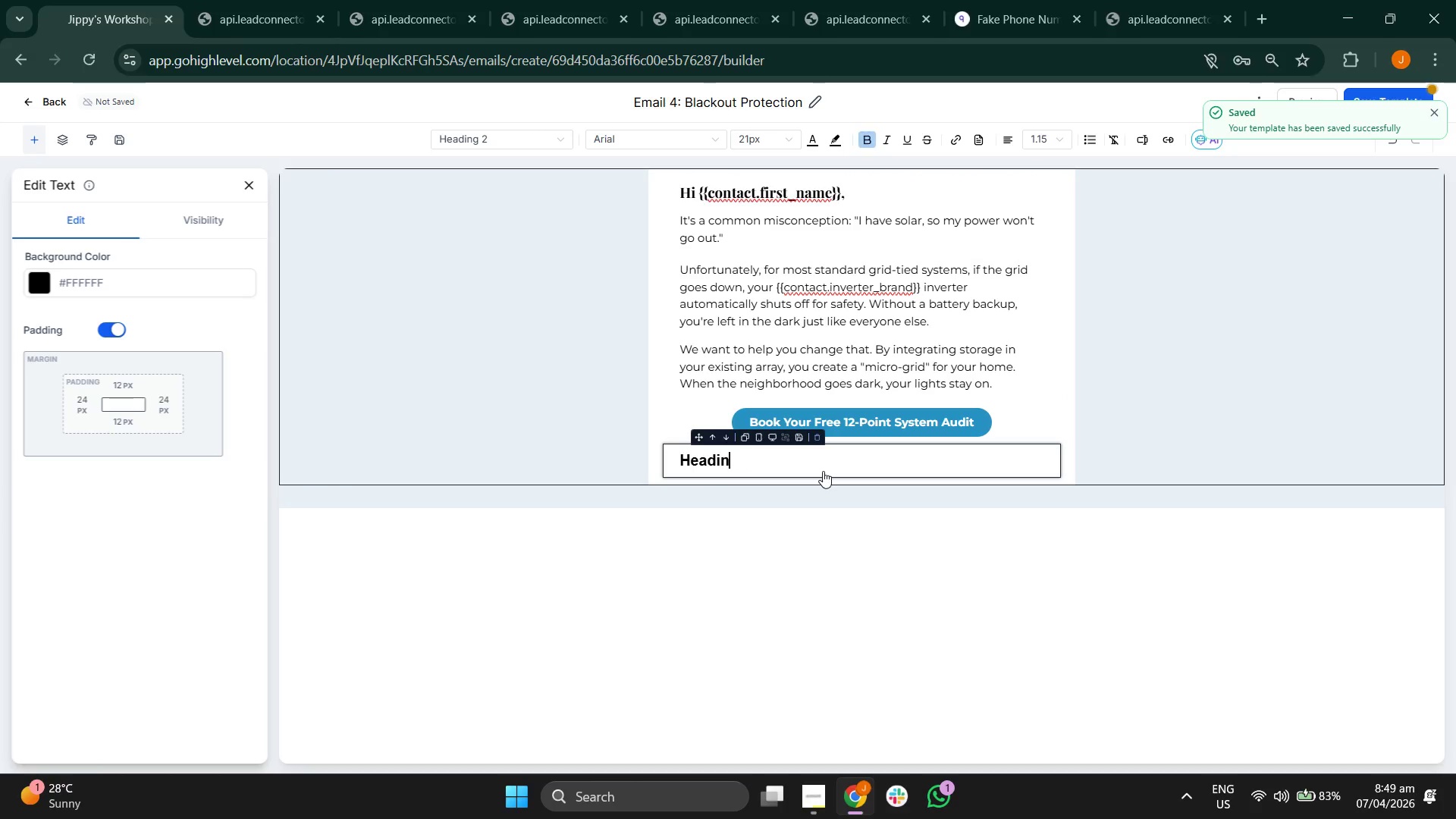 
key(Backspace)
 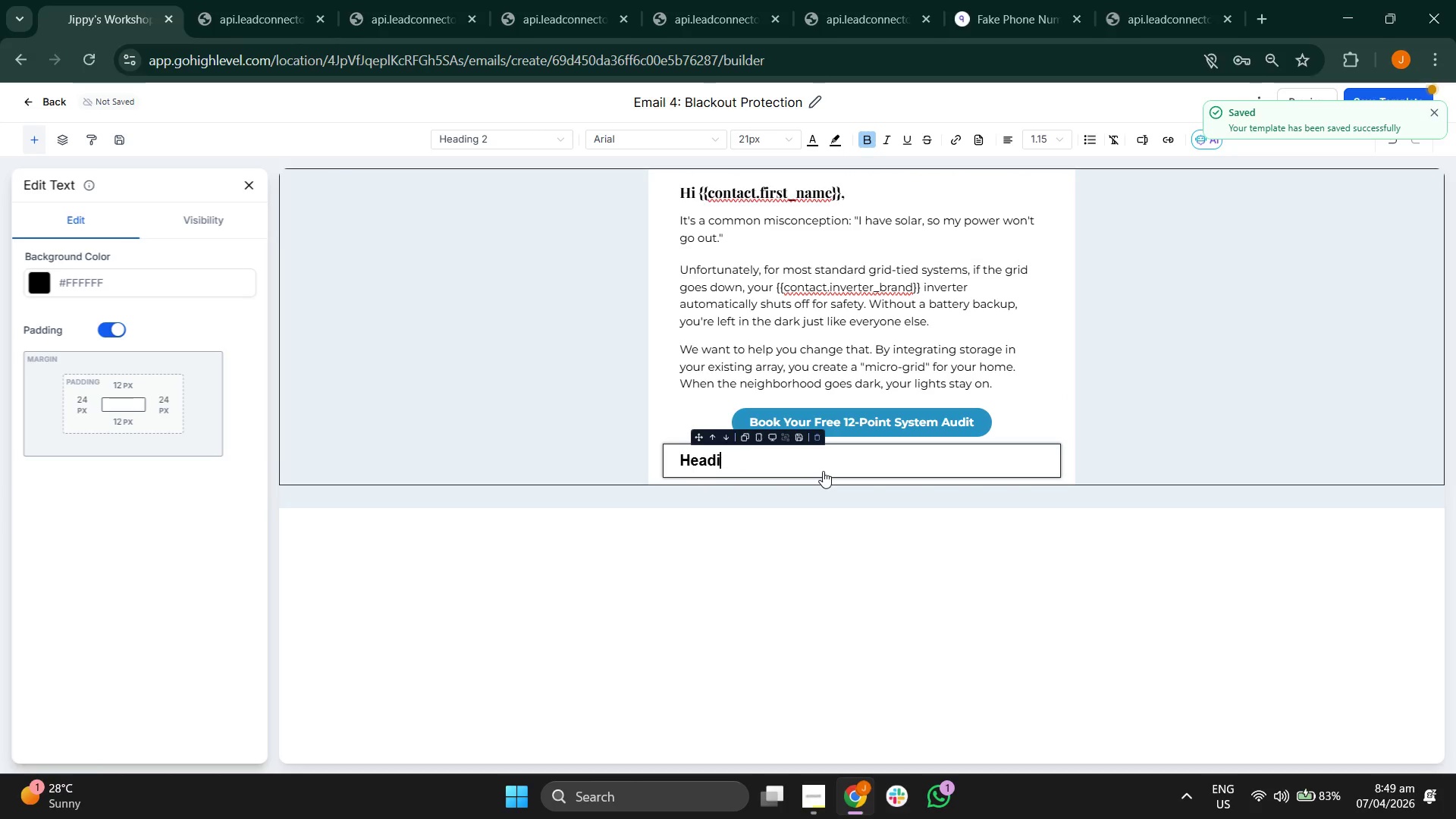 
key(Backspace)
 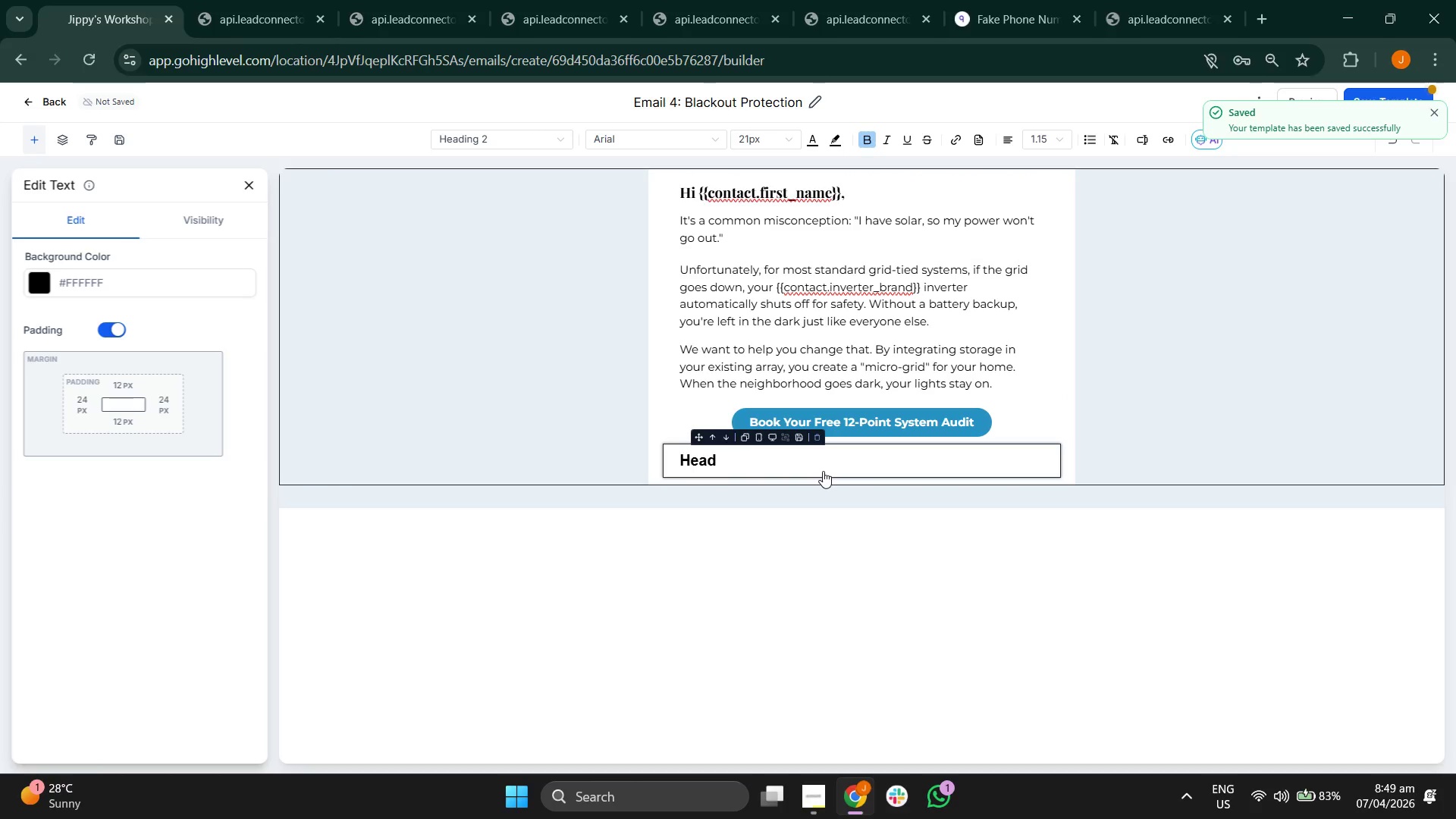 
key(Backspace)
 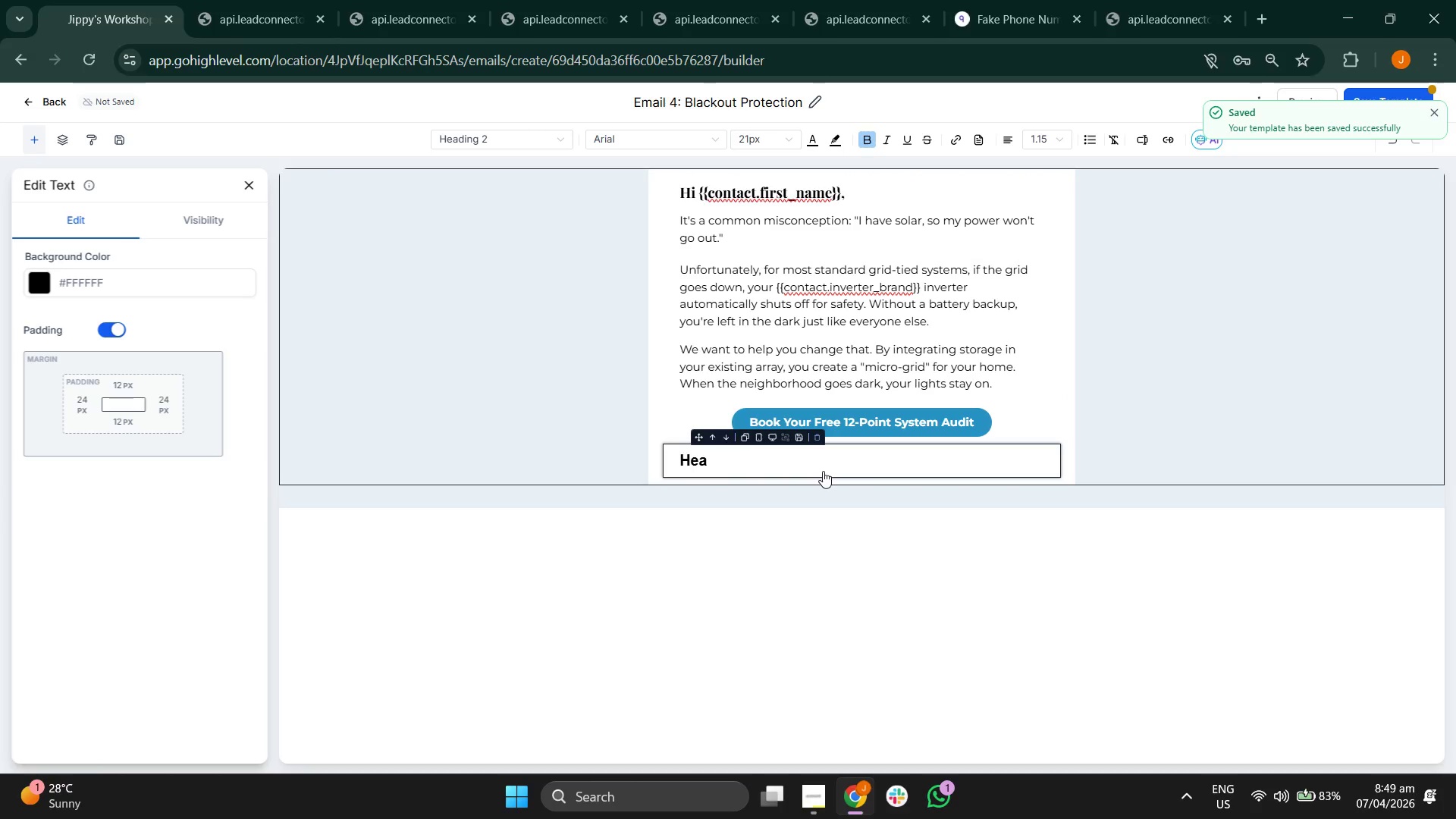 
key(Backspace)
 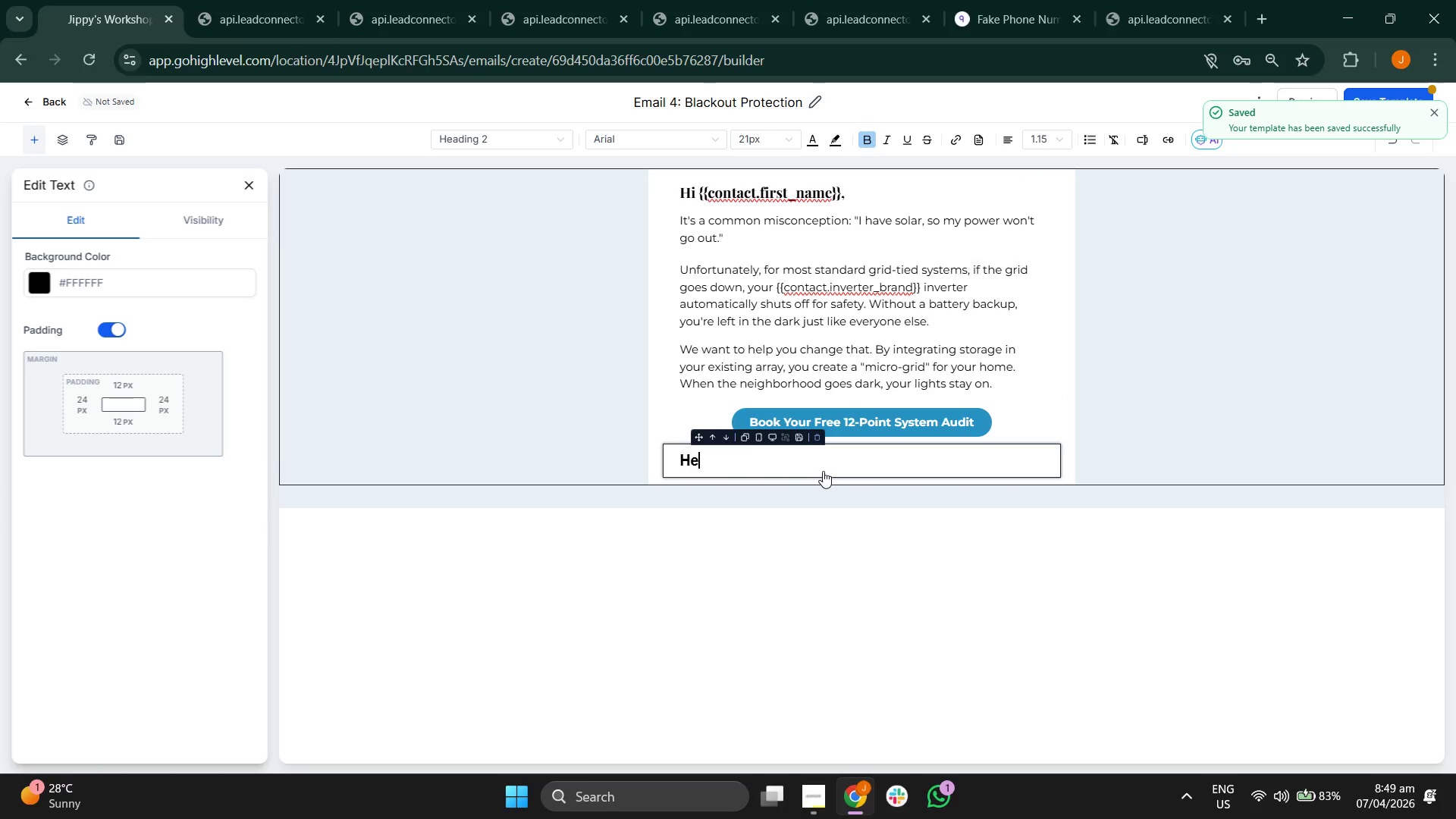 
key(Backspace)
 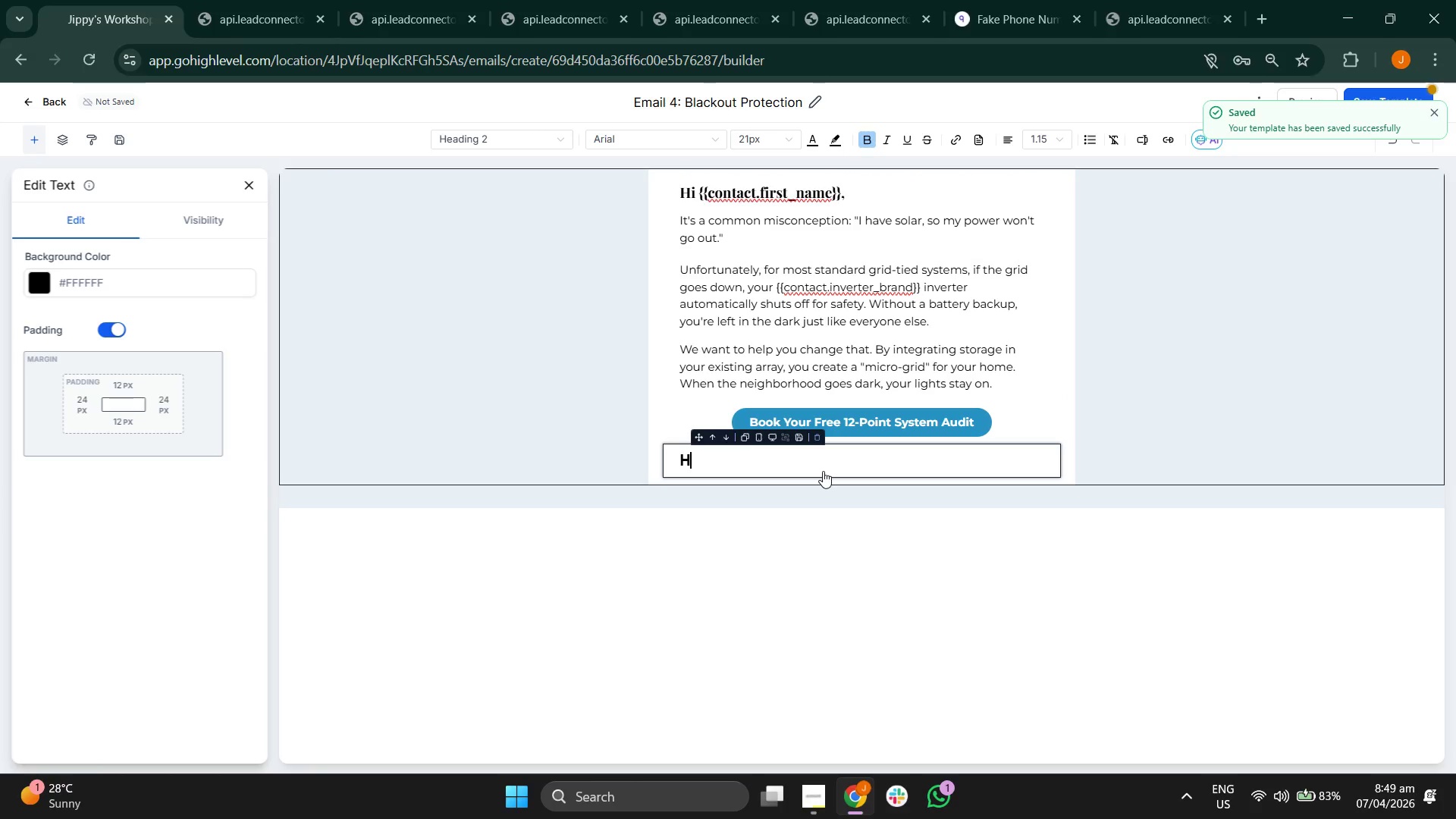 
key(Backspace)
 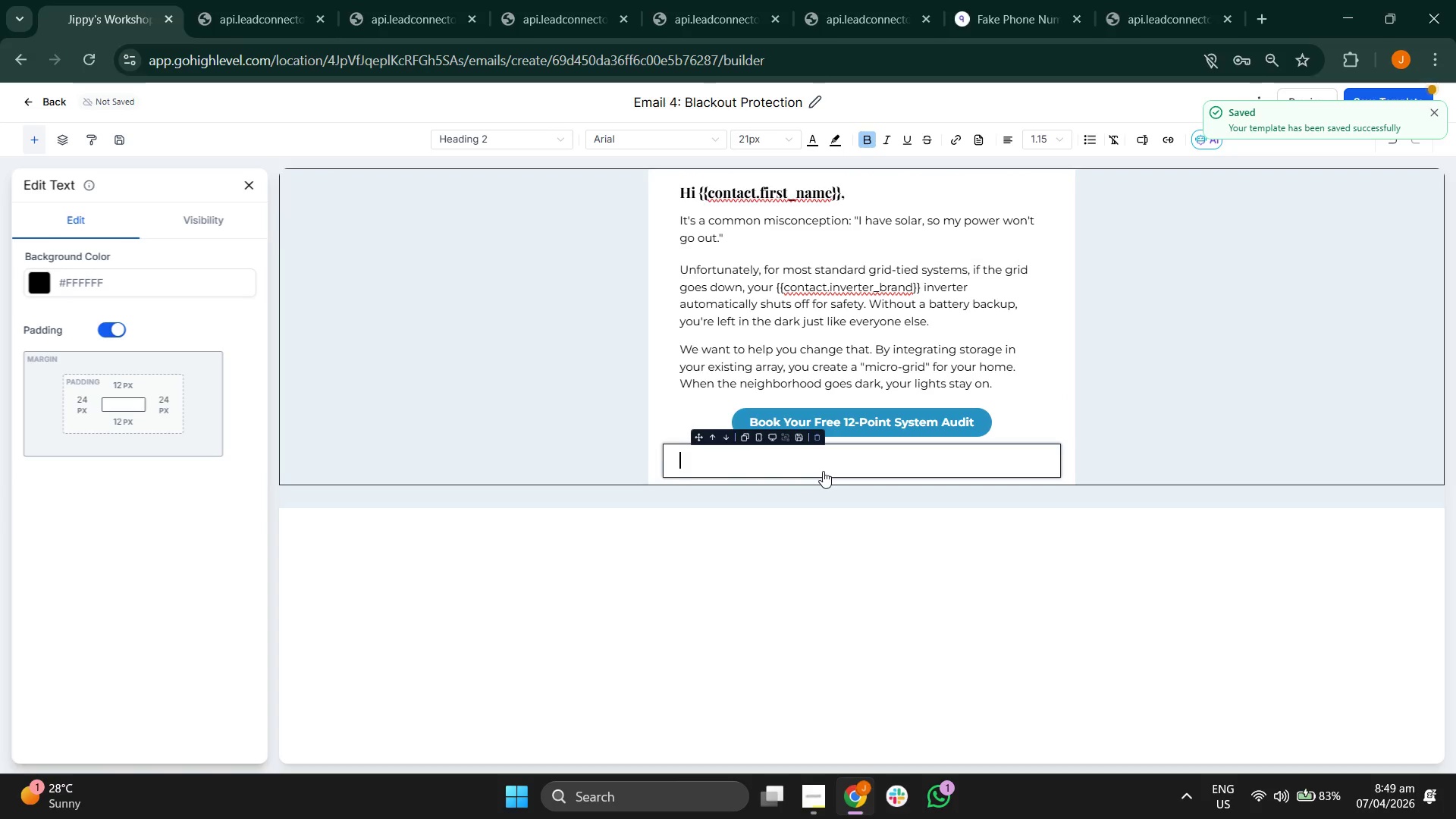 
key(Backspace)
 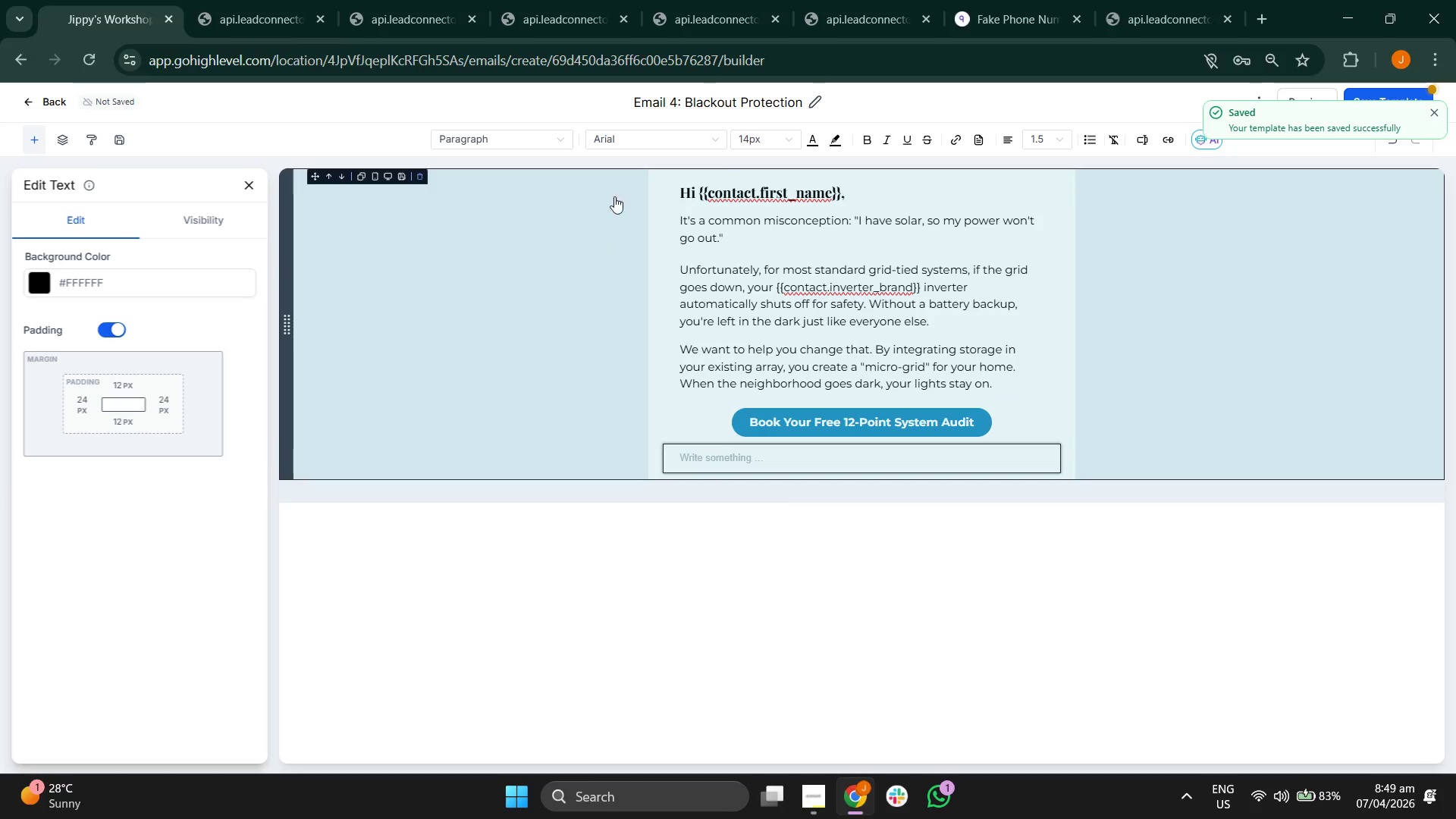 
left_click([658, 145])
 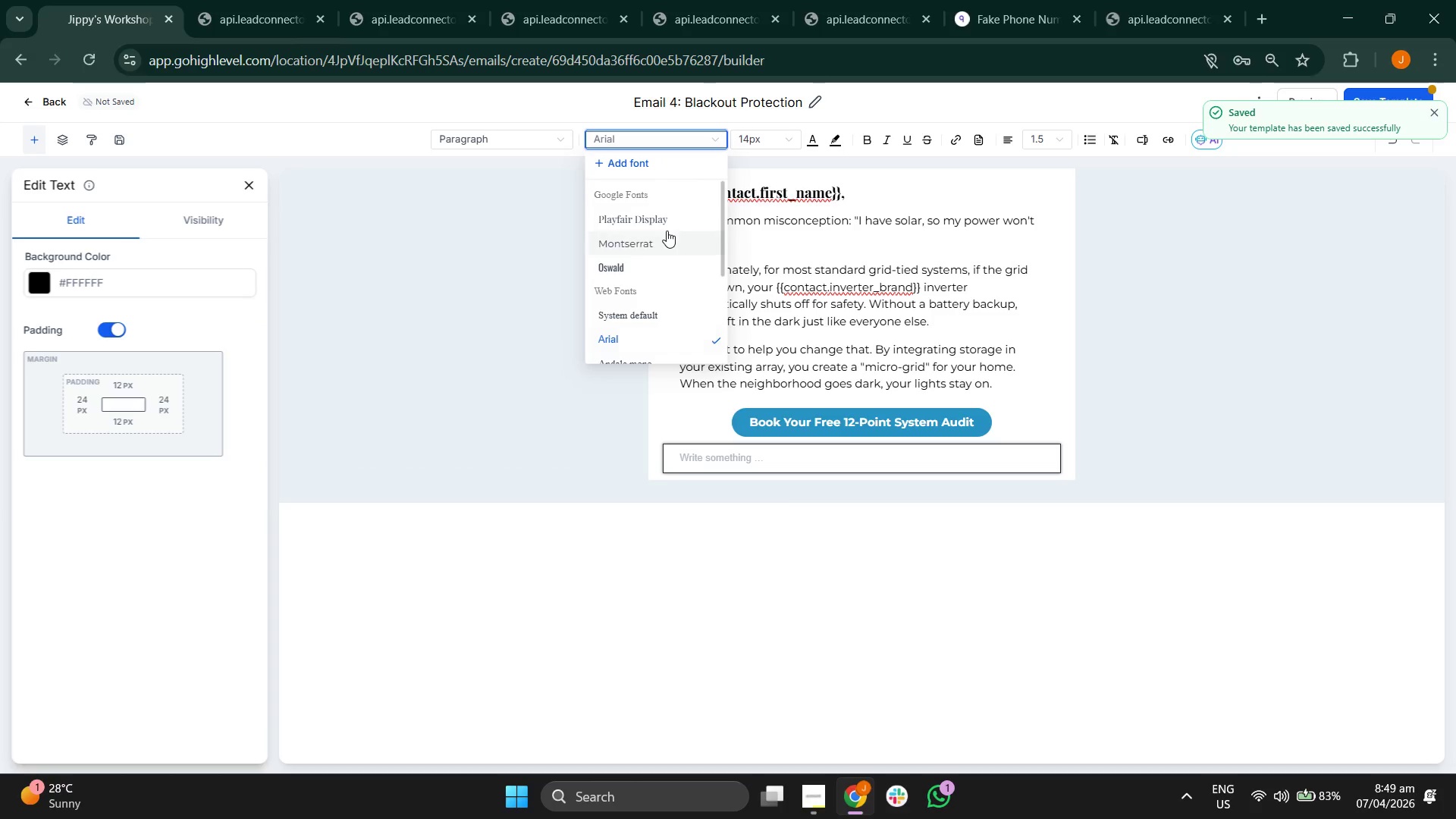 
left_click([664, 234])
 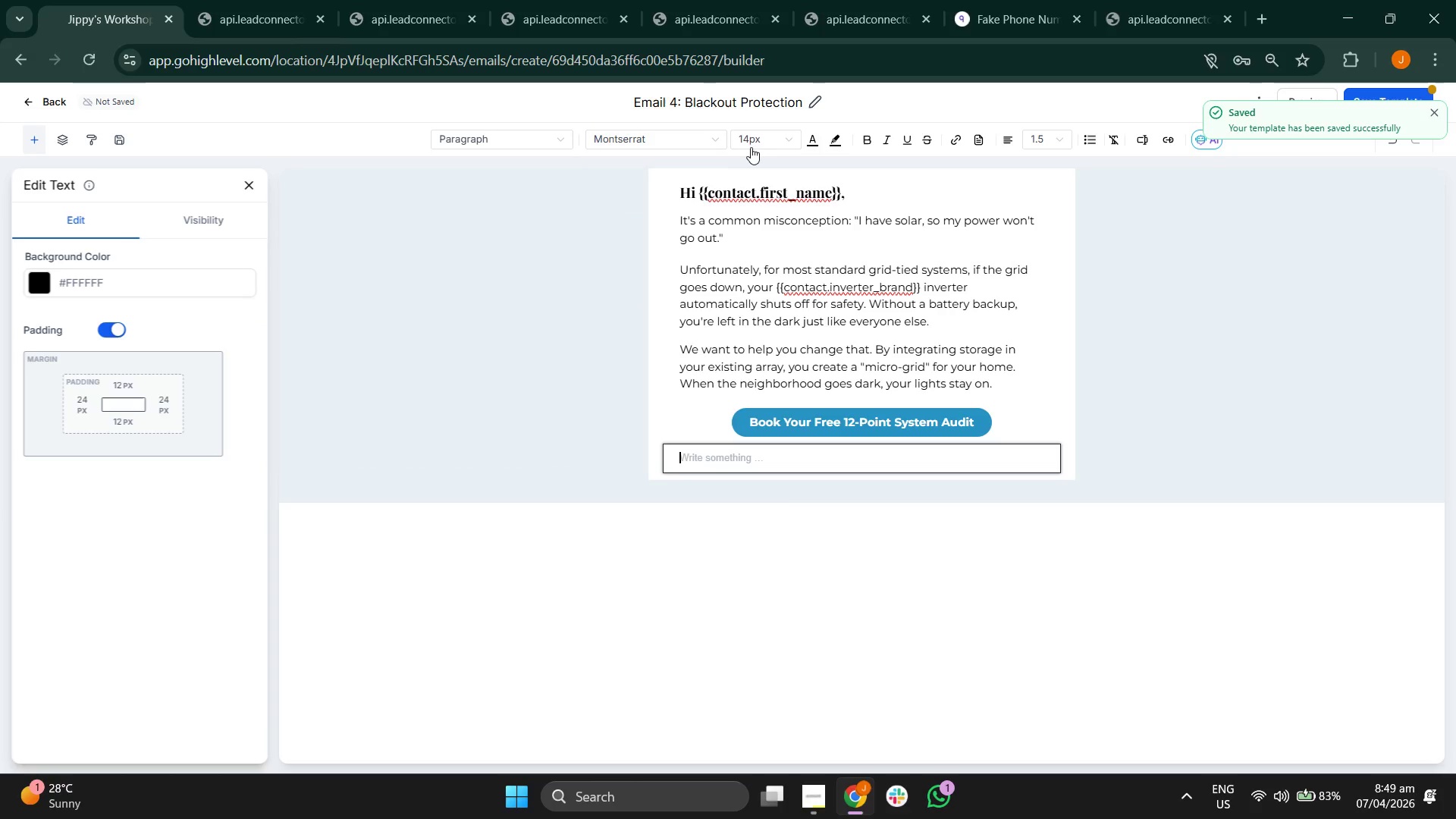 
left_click([754, 143])
 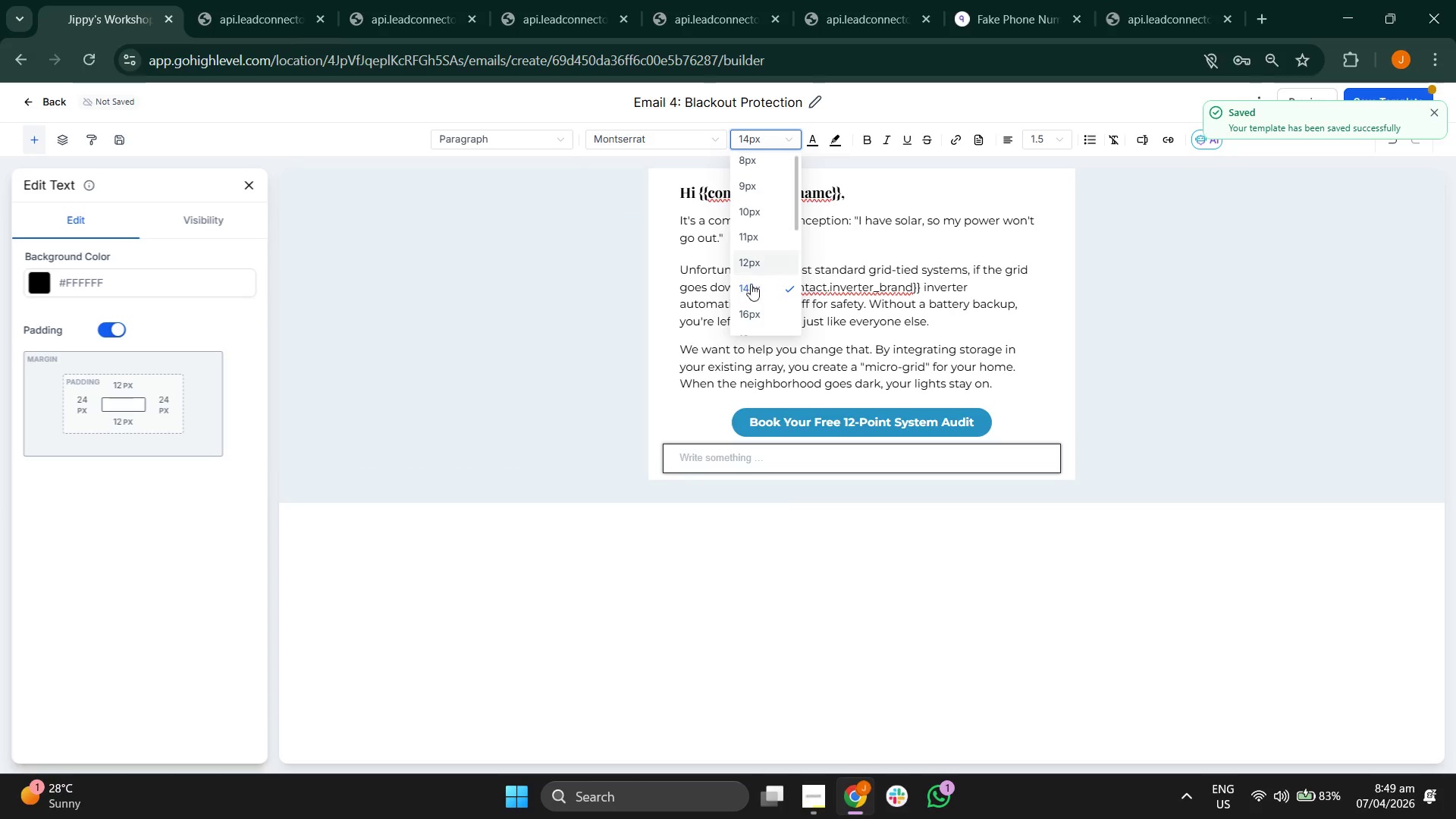 
left_click([744, 316])
 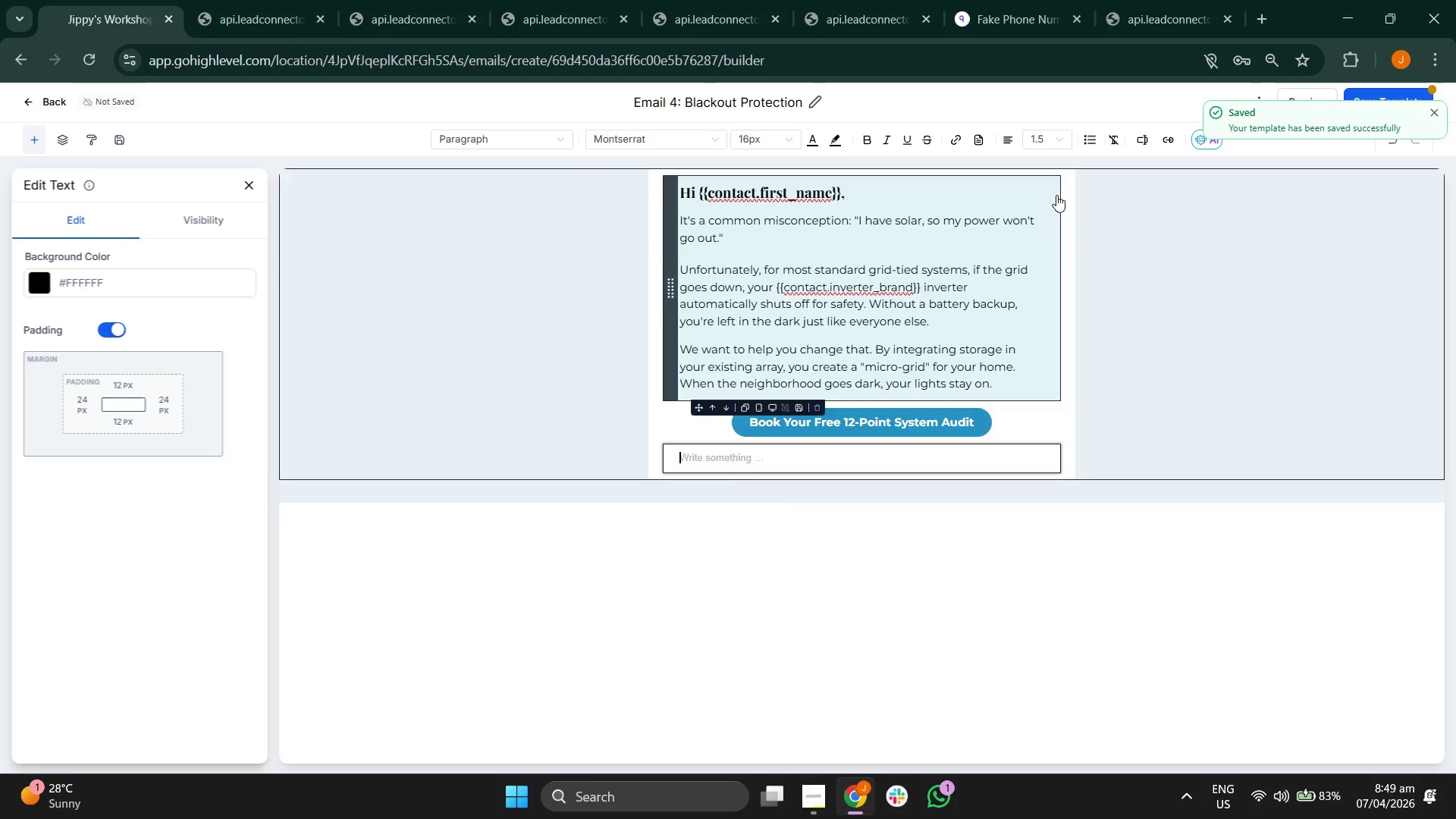 
left_click([1043, 131])
 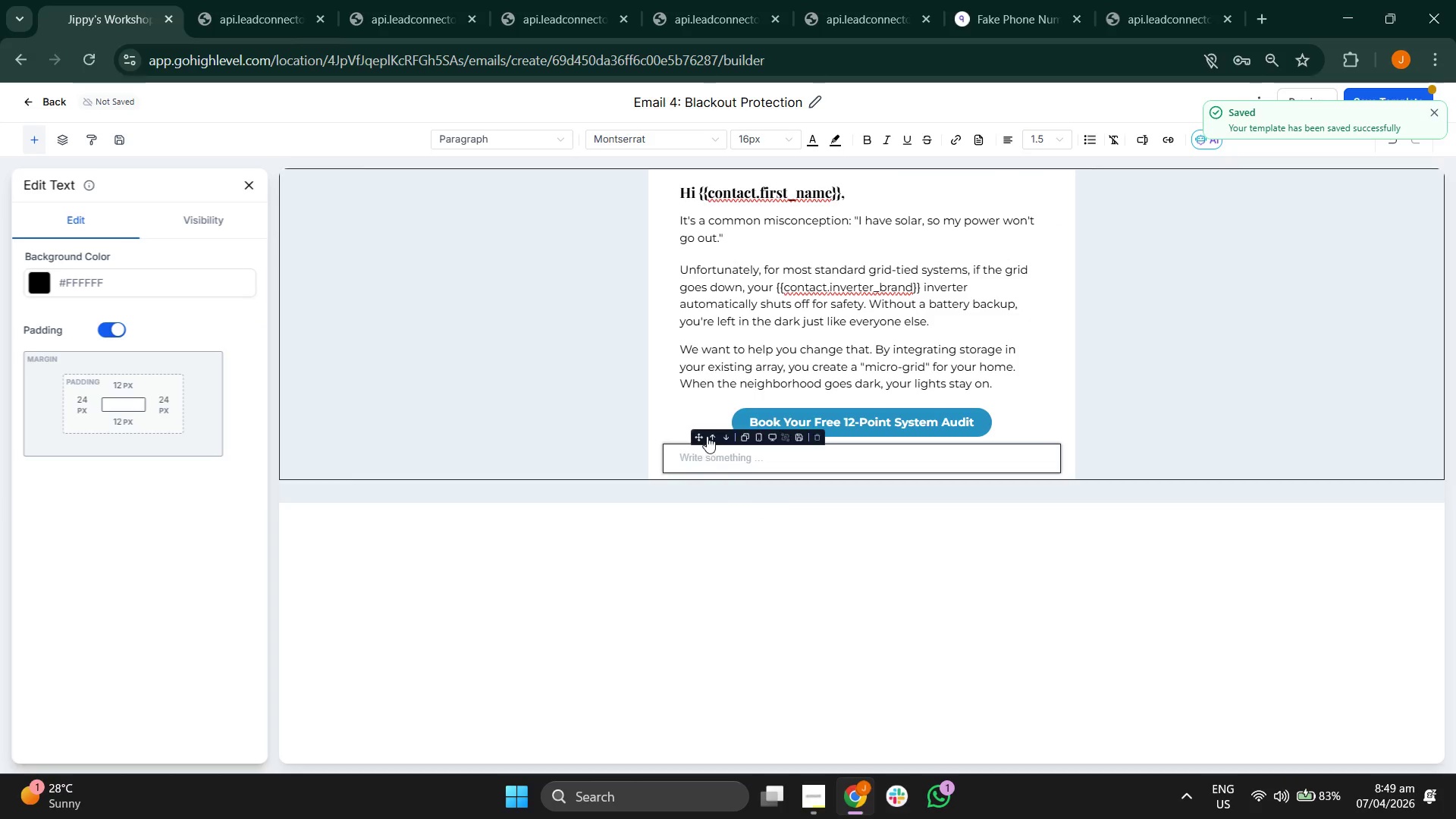 
left_click([701, 460])
 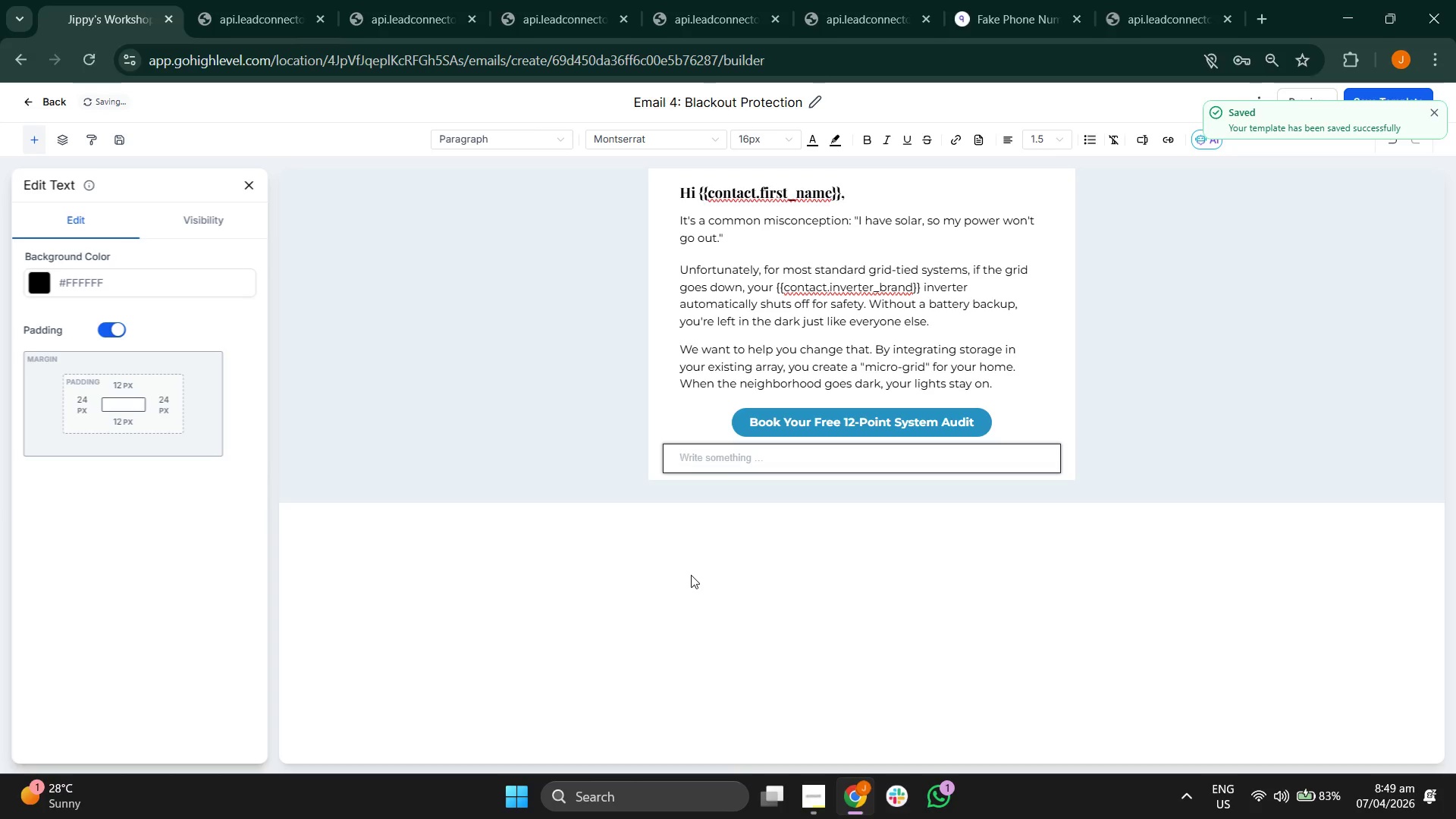 
type(Sta)
 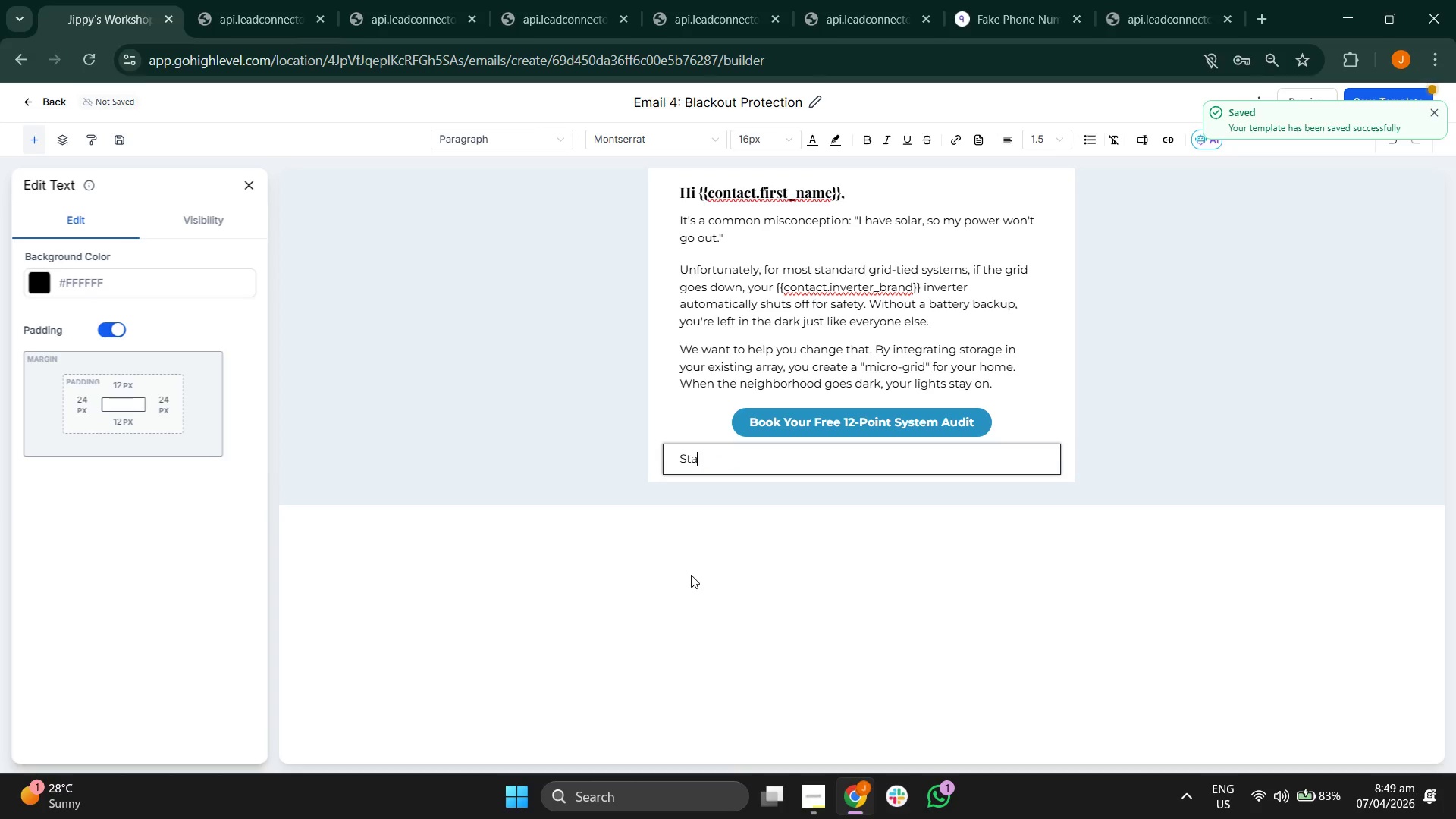 
type(y powered,)
 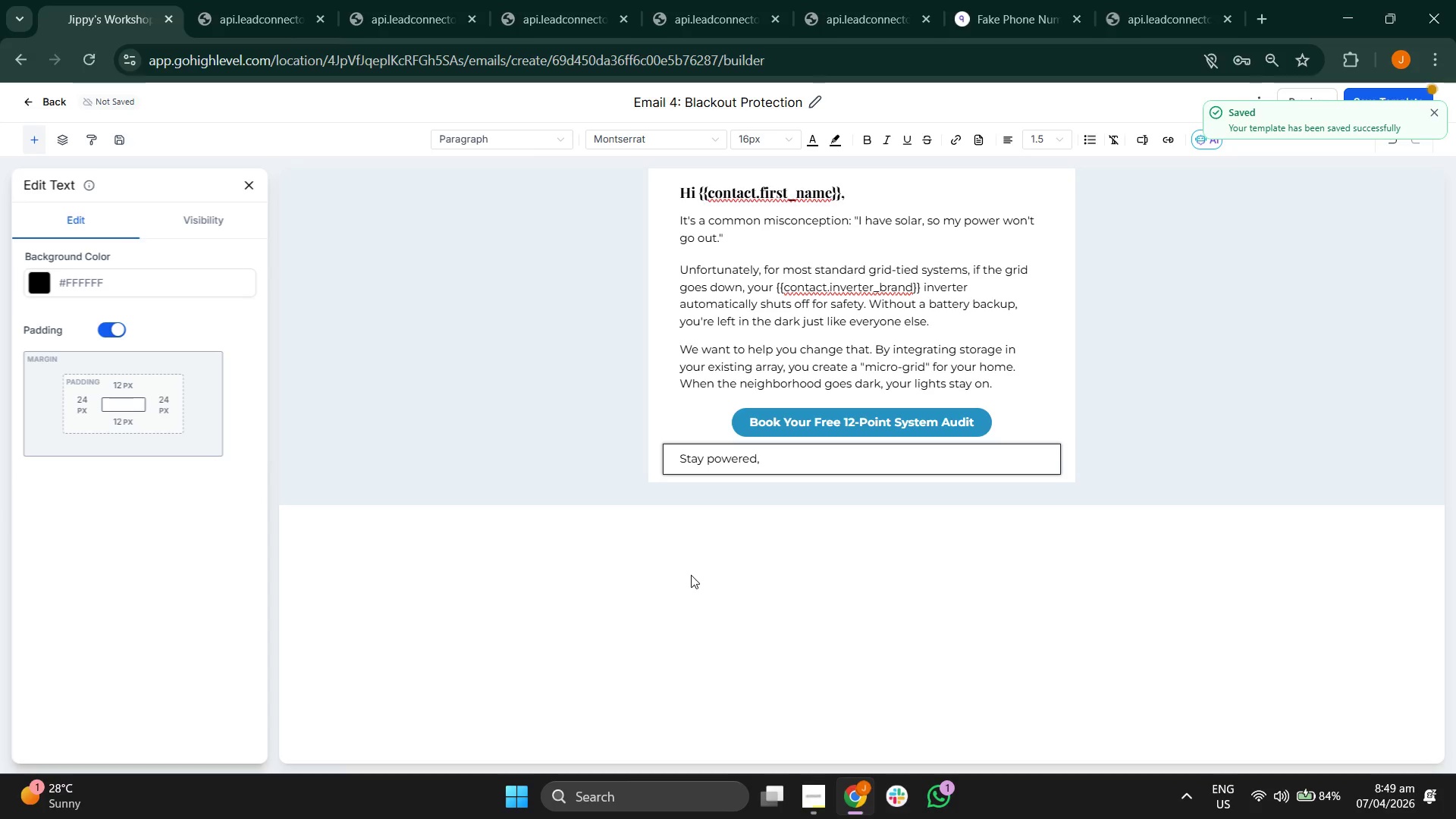 
key(Enter)
 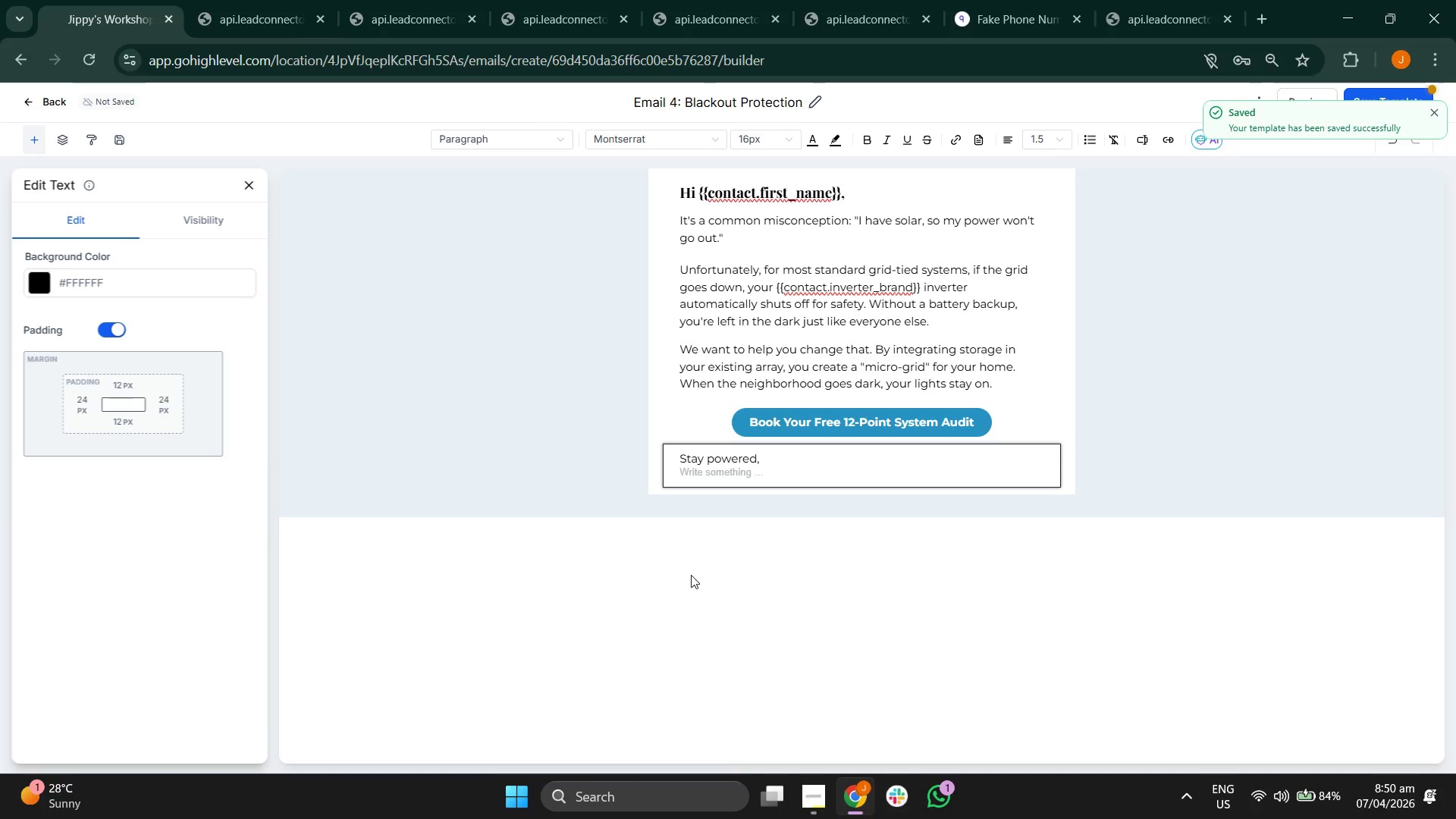 
type(The Revive Solar Team)
 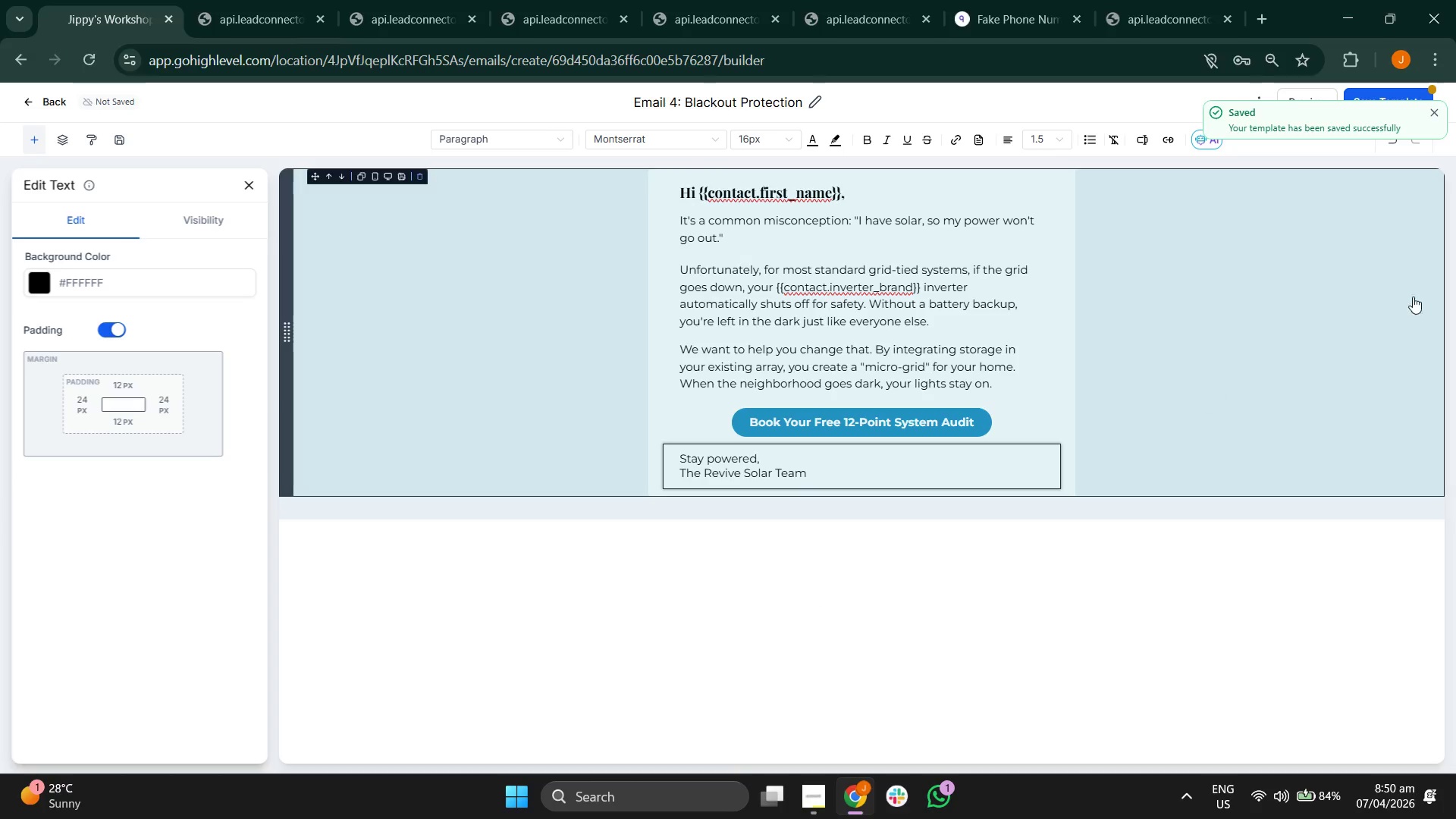 
wait(5.2)
 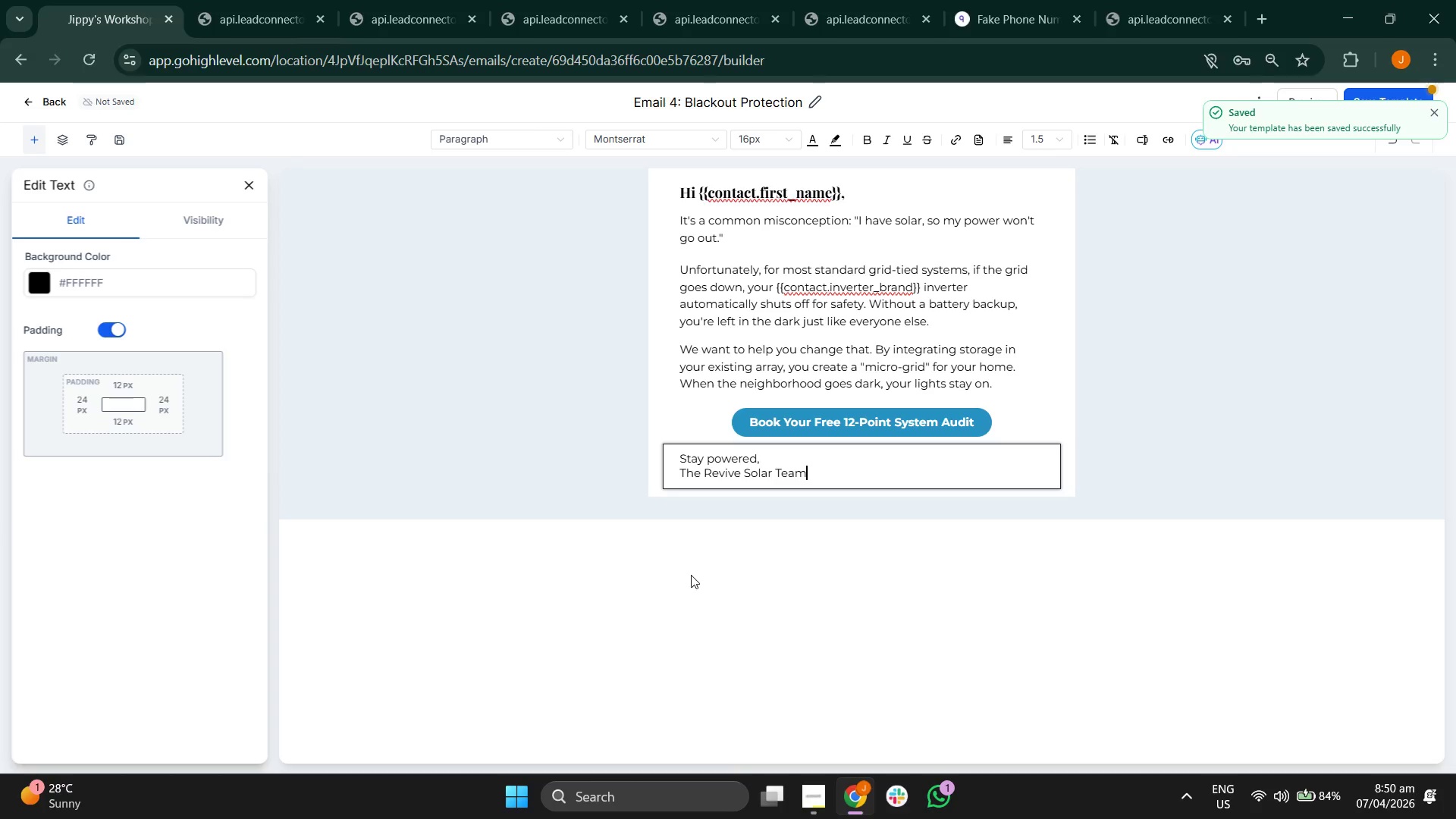 
left_click([1439, 108])
 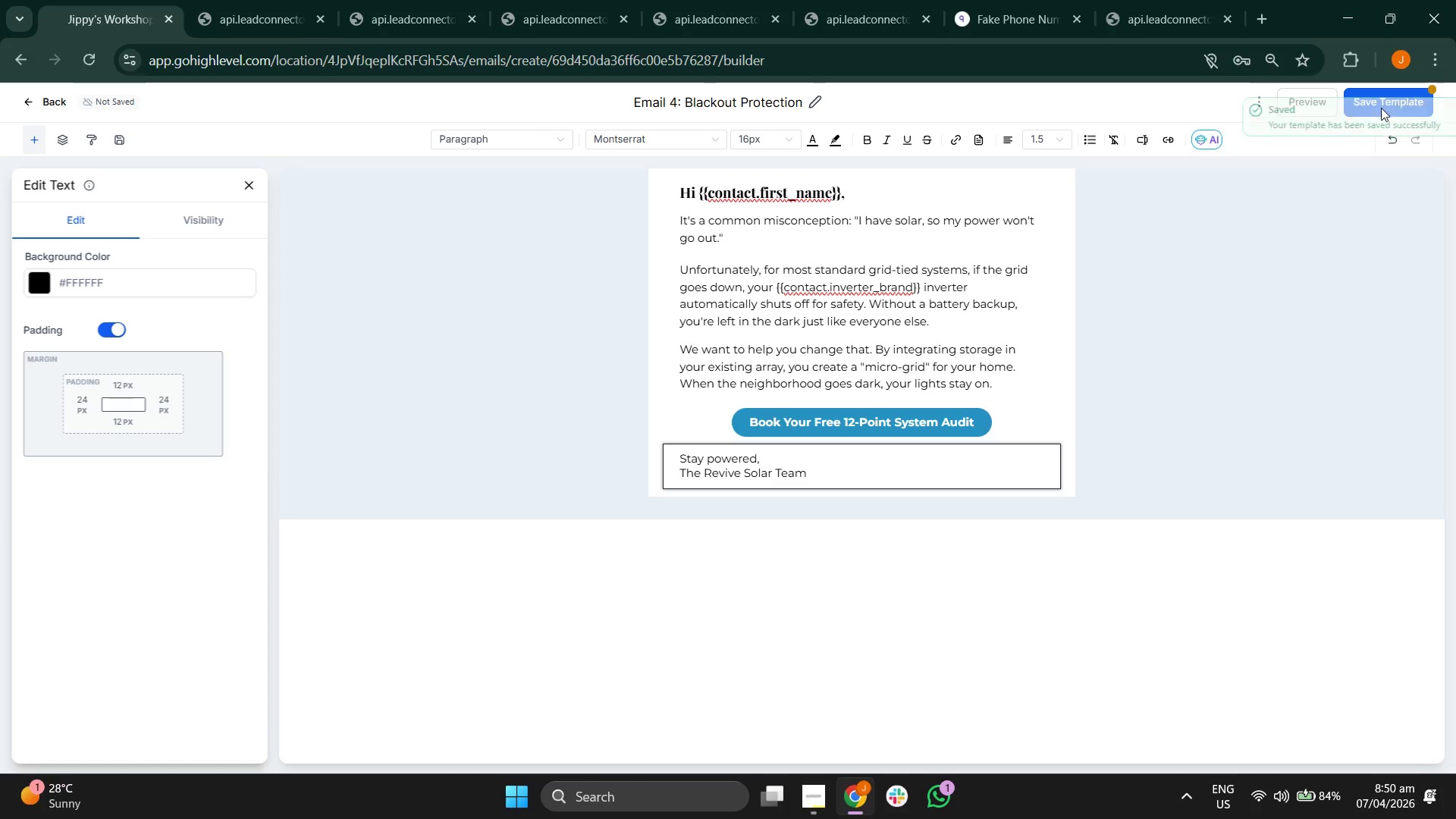 
left_click([1380, 105])
 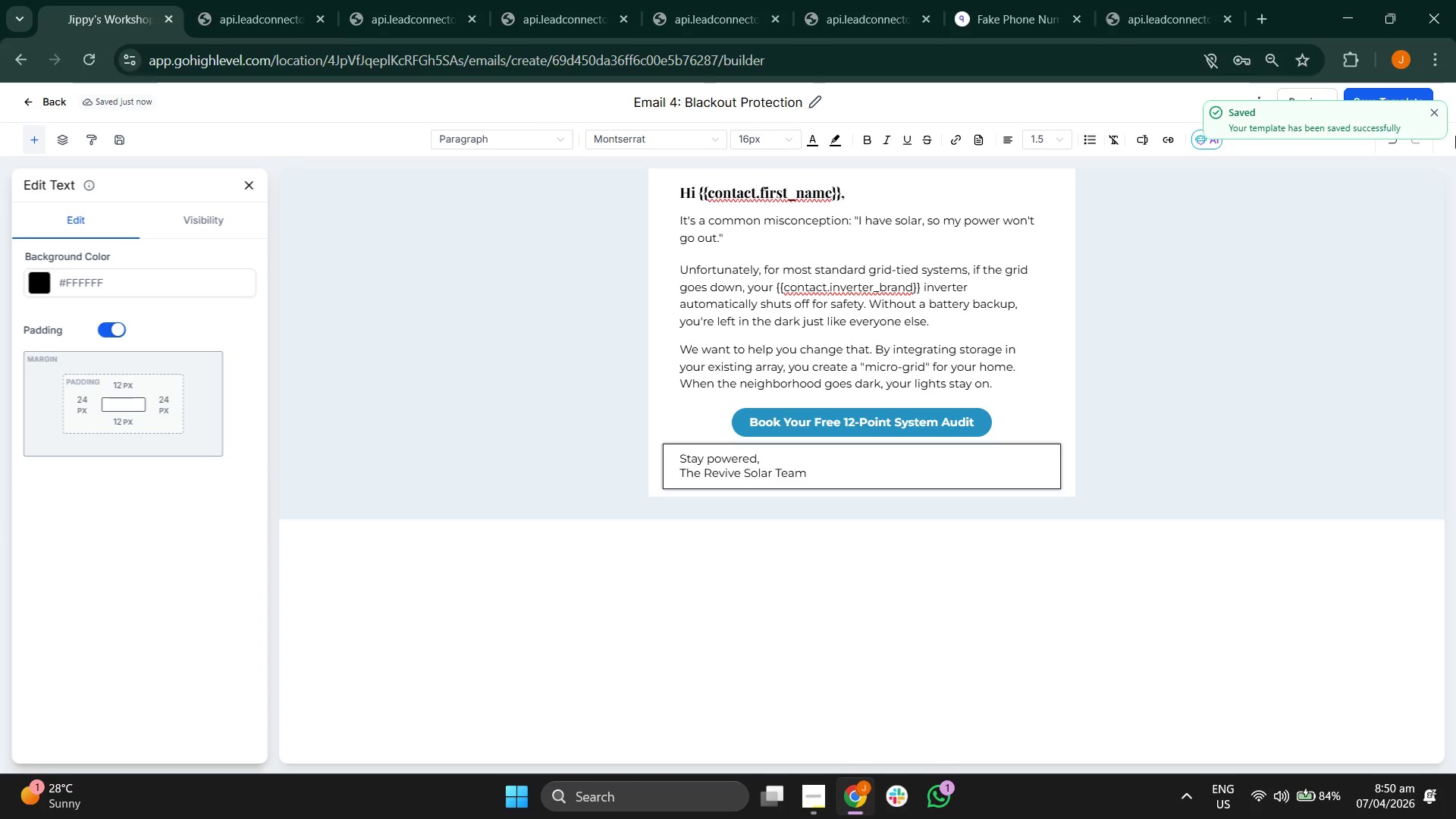 
left_click([1436, 113])
 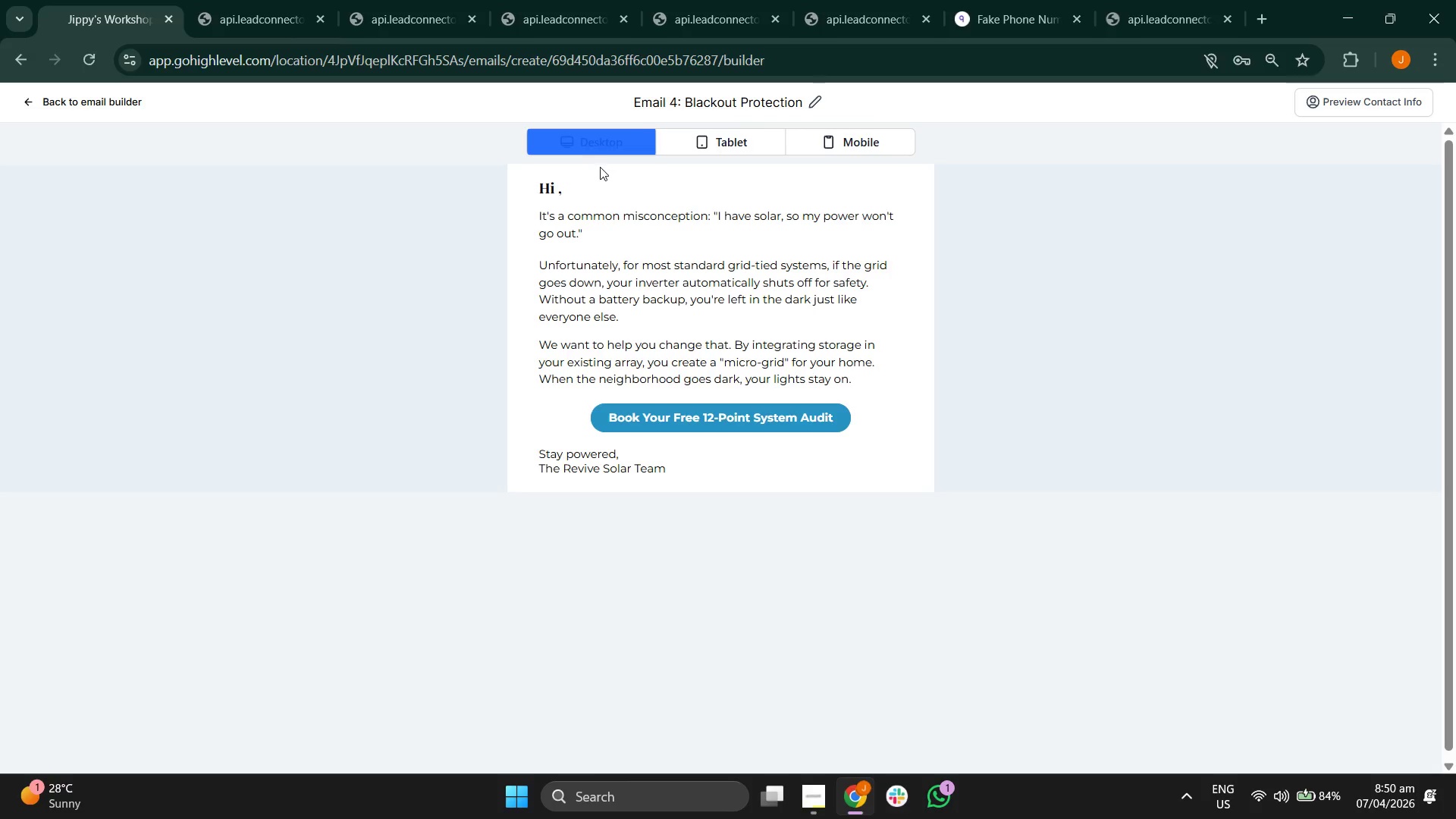 
left_click([708, 146])
 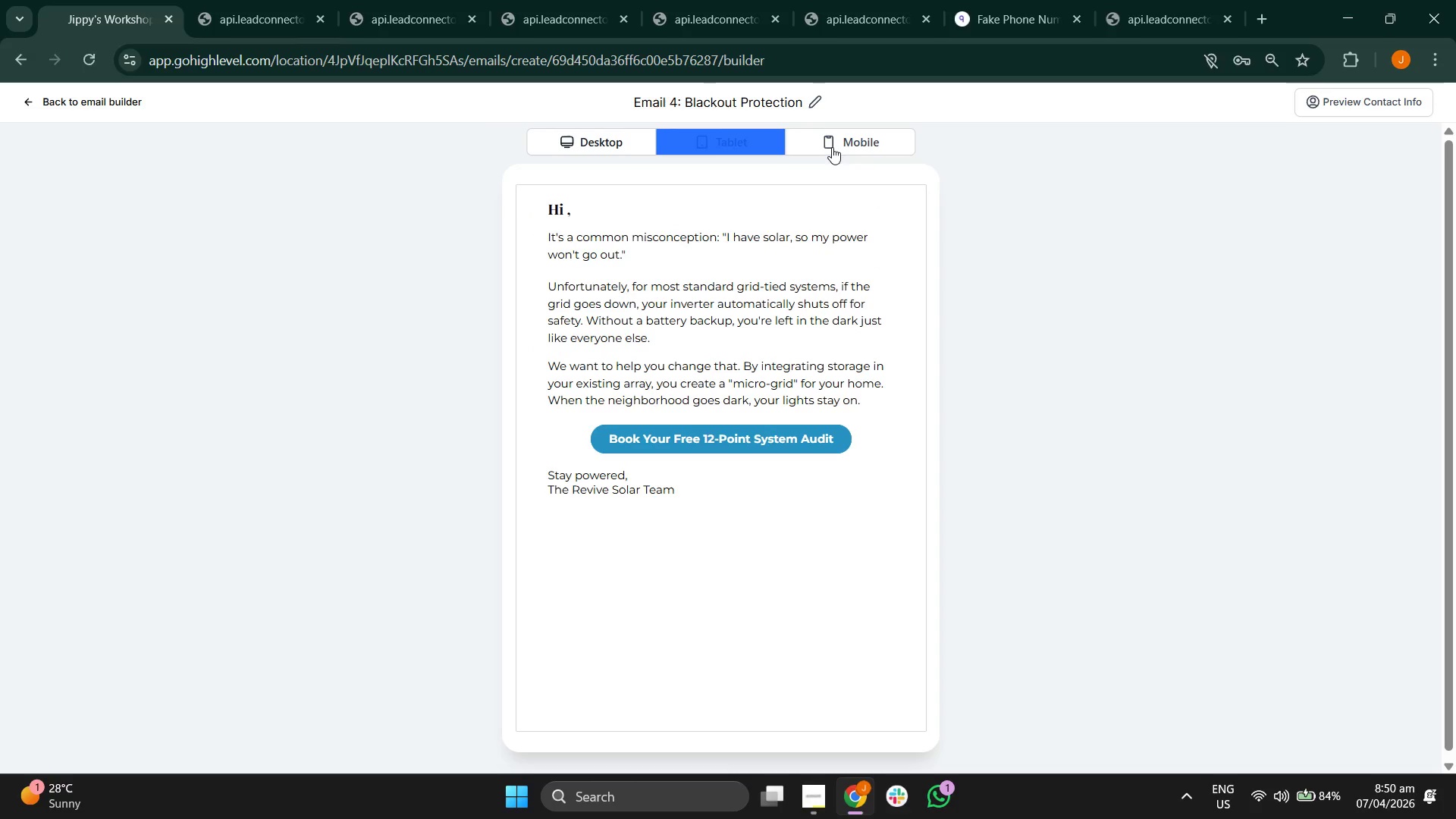 
left_click([832, 147])
 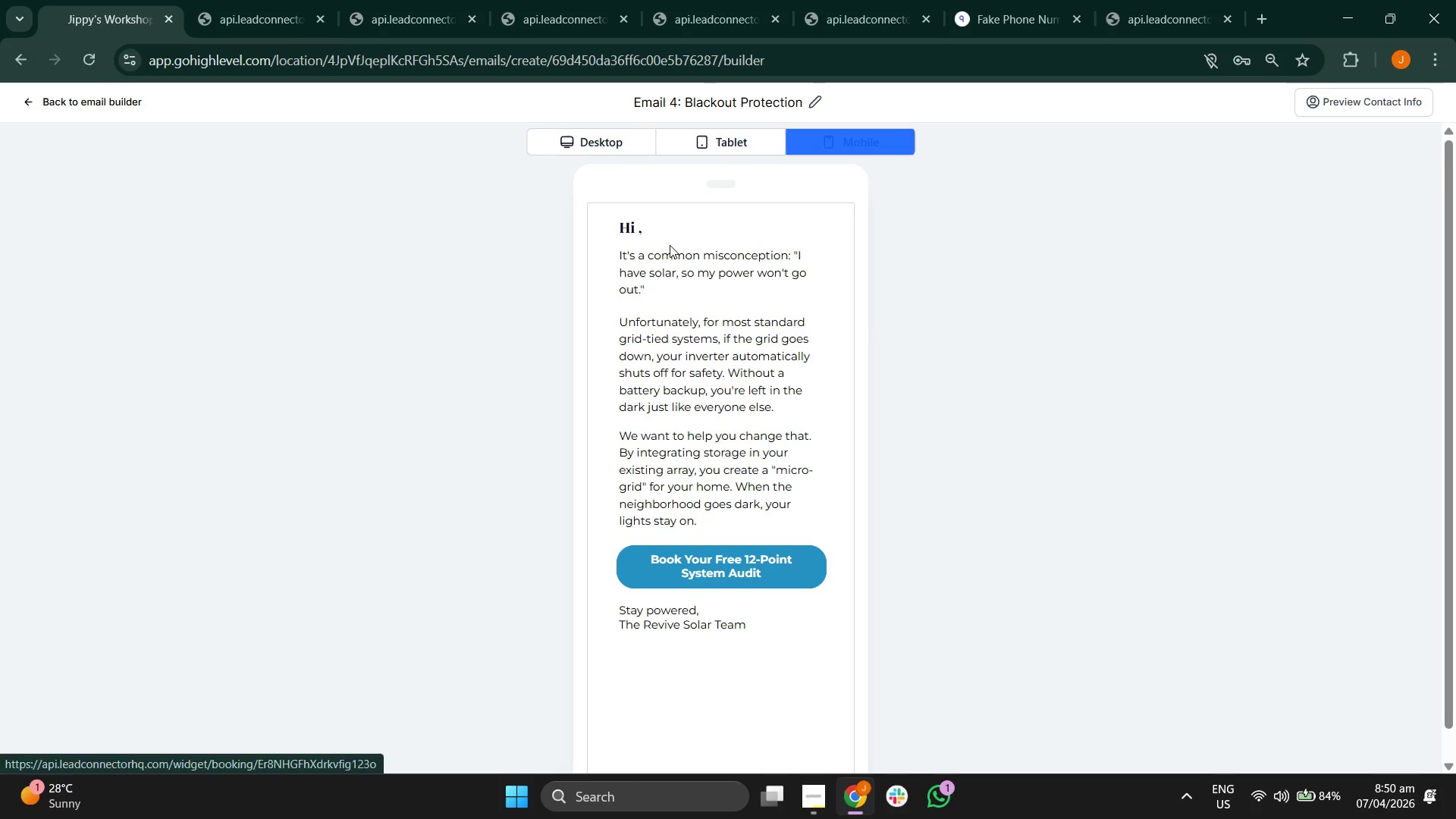 
double_click([707, 128])
 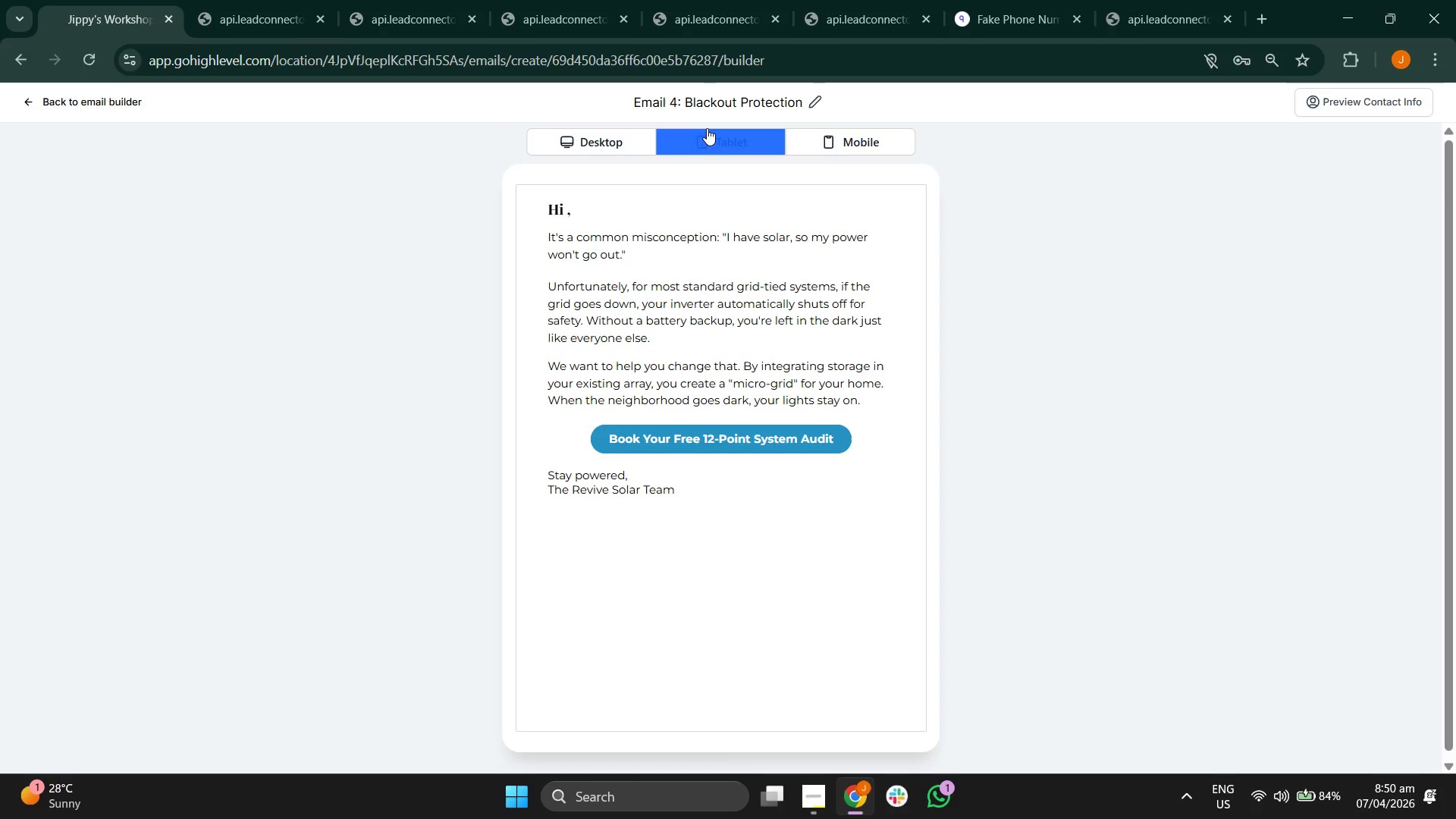 
left_click([541, 147])
 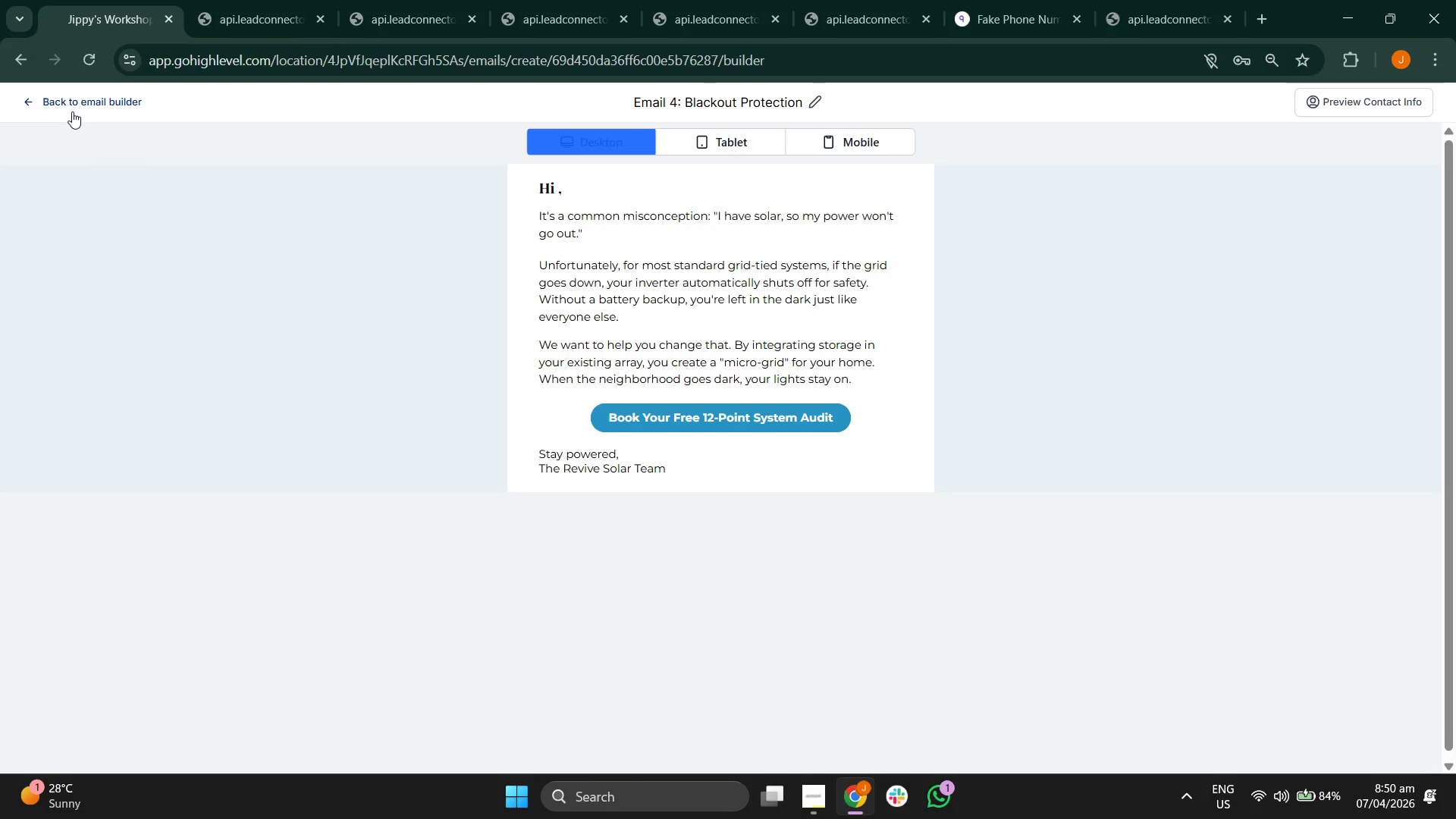 
left_click([72, 111])
 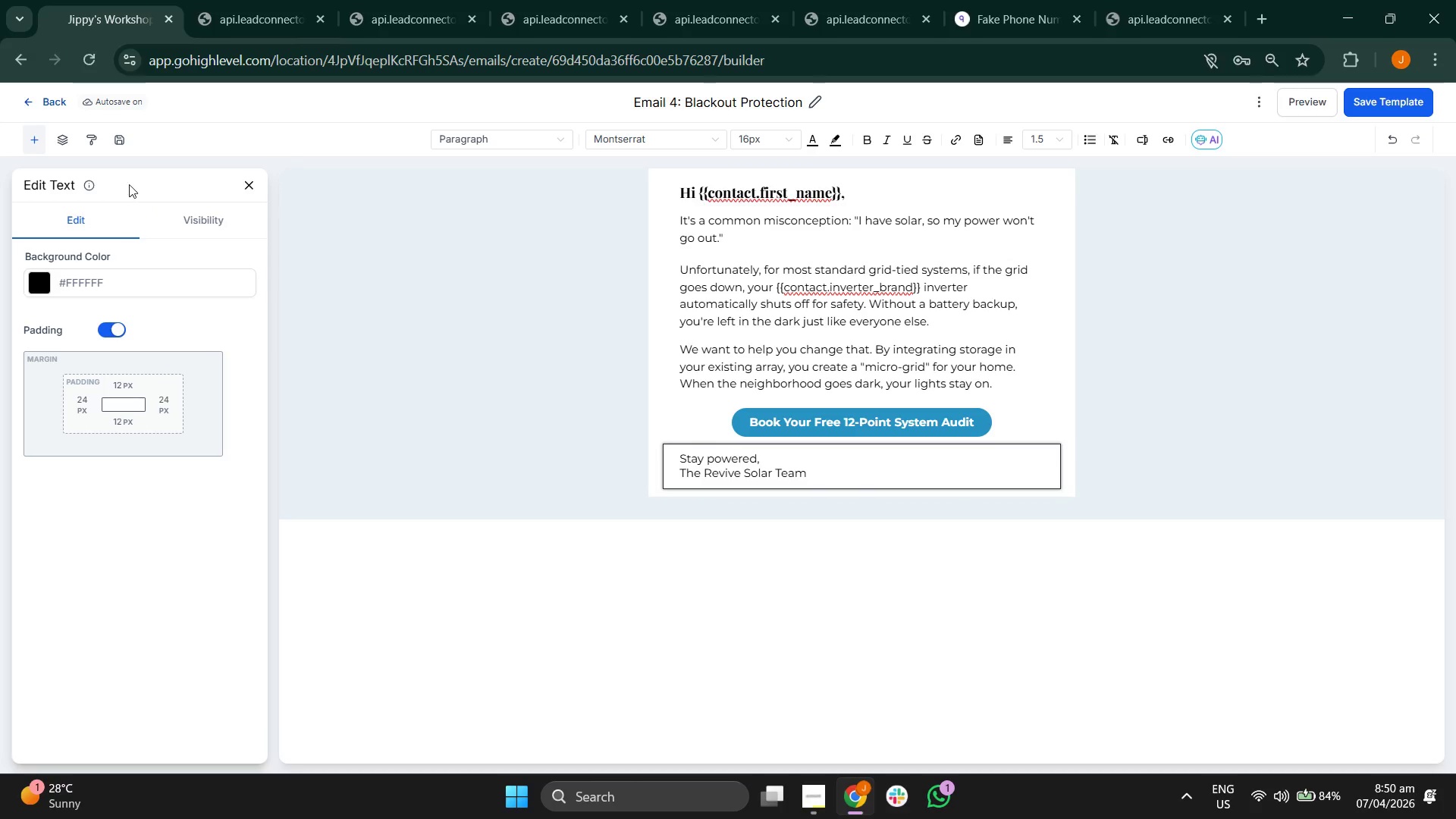 
wait(5.69)
 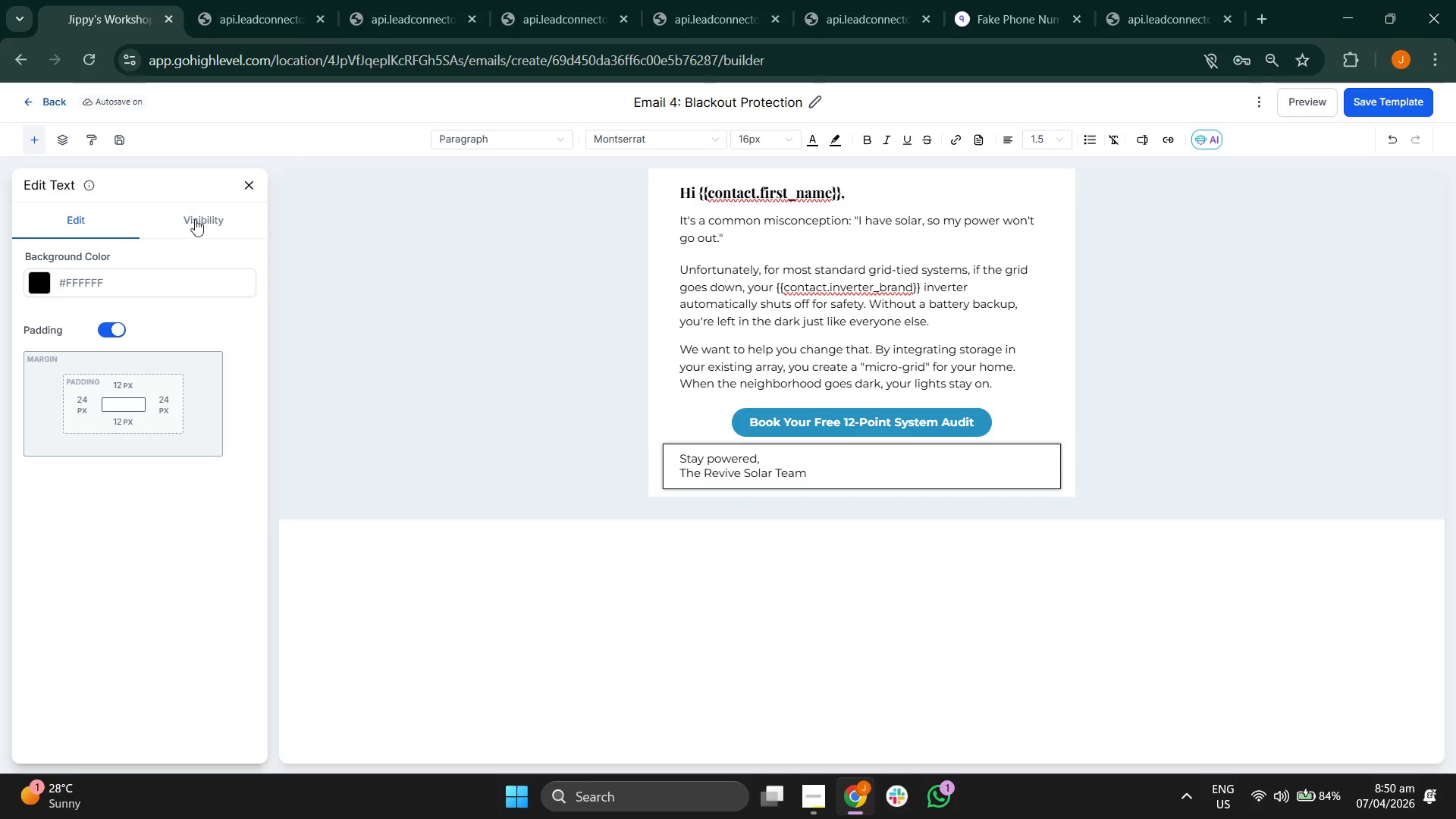 
double_click([256, 191])
 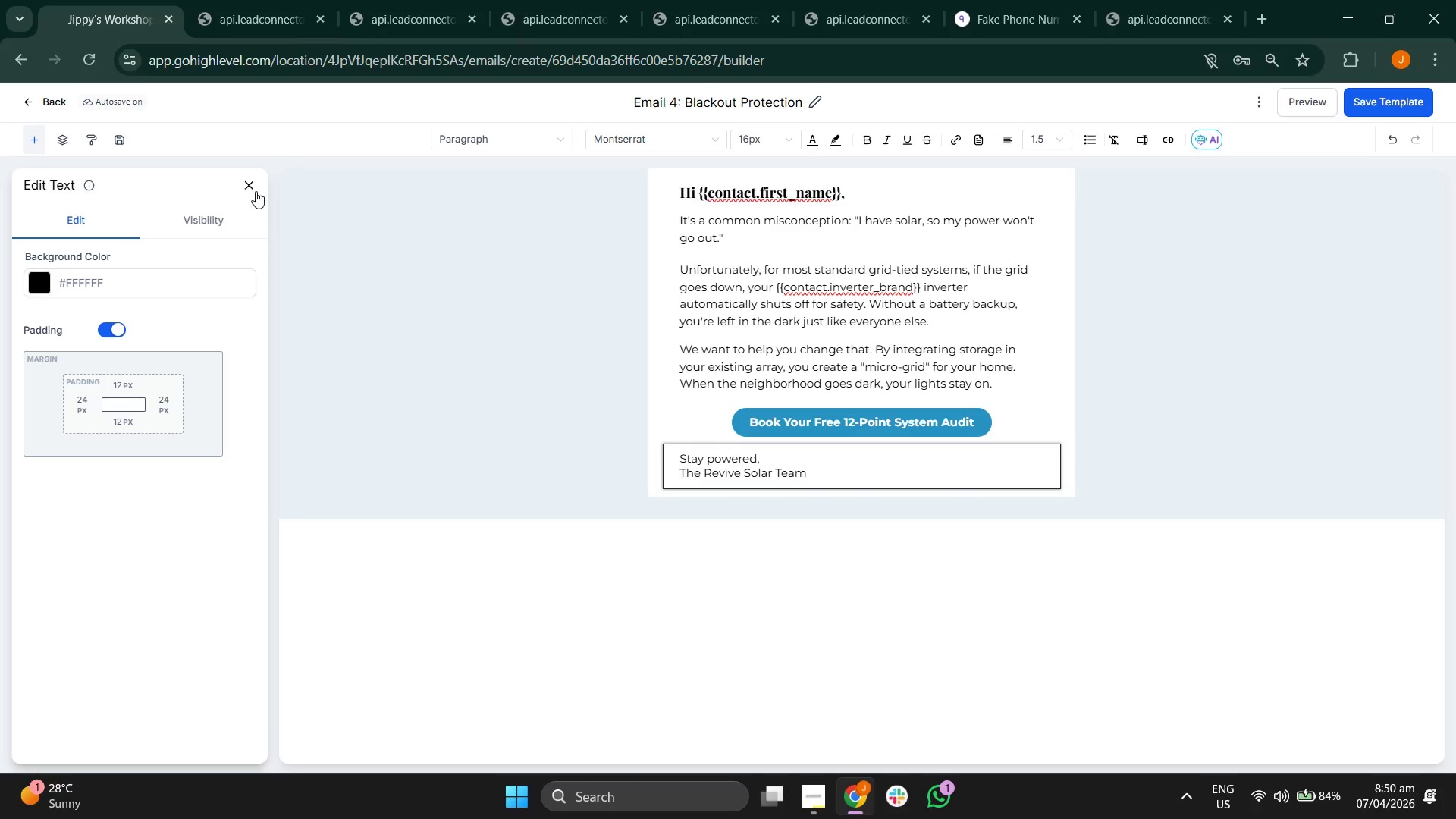 
left_click([256, 191])
 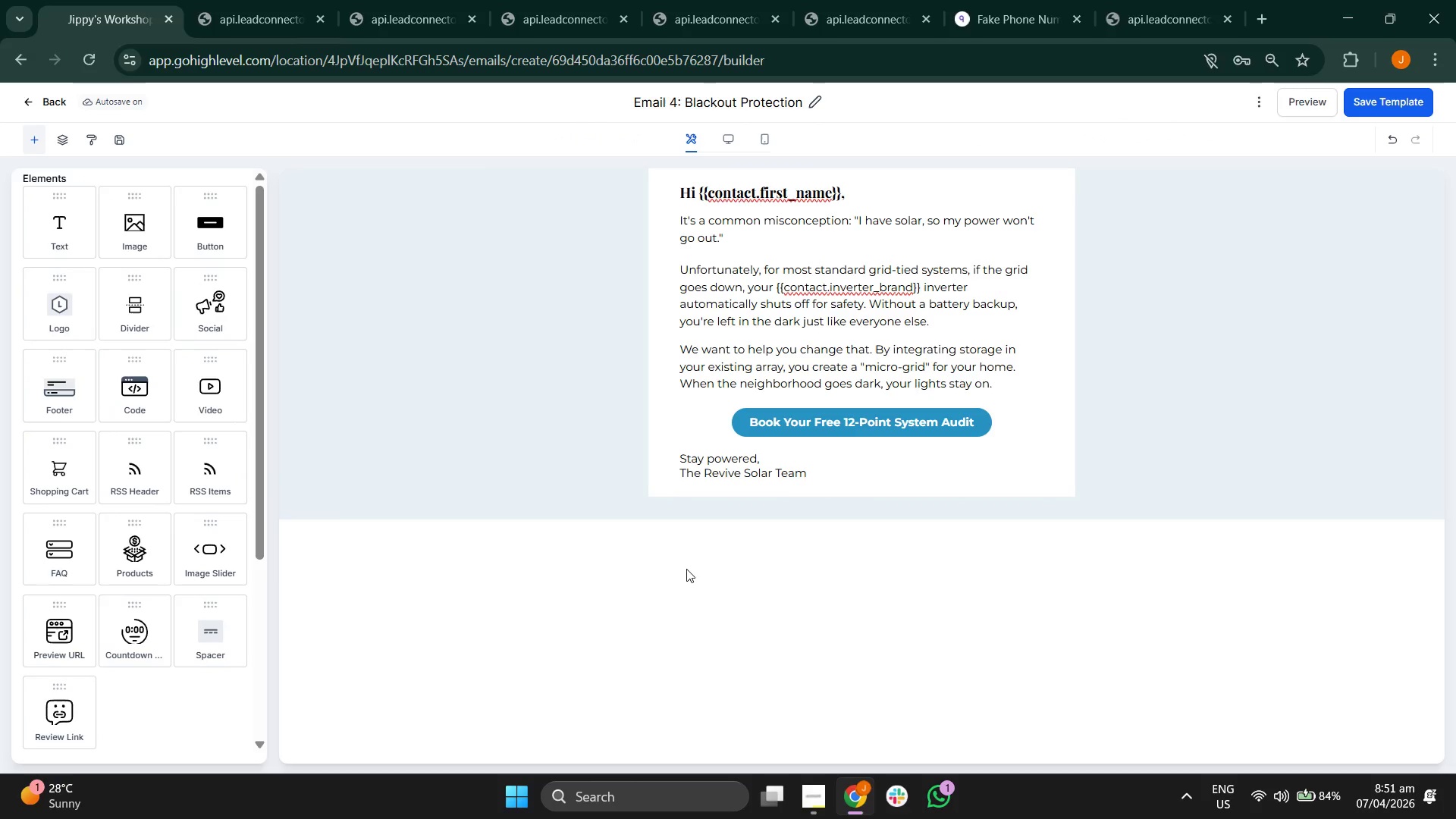 
wait(10.5)
 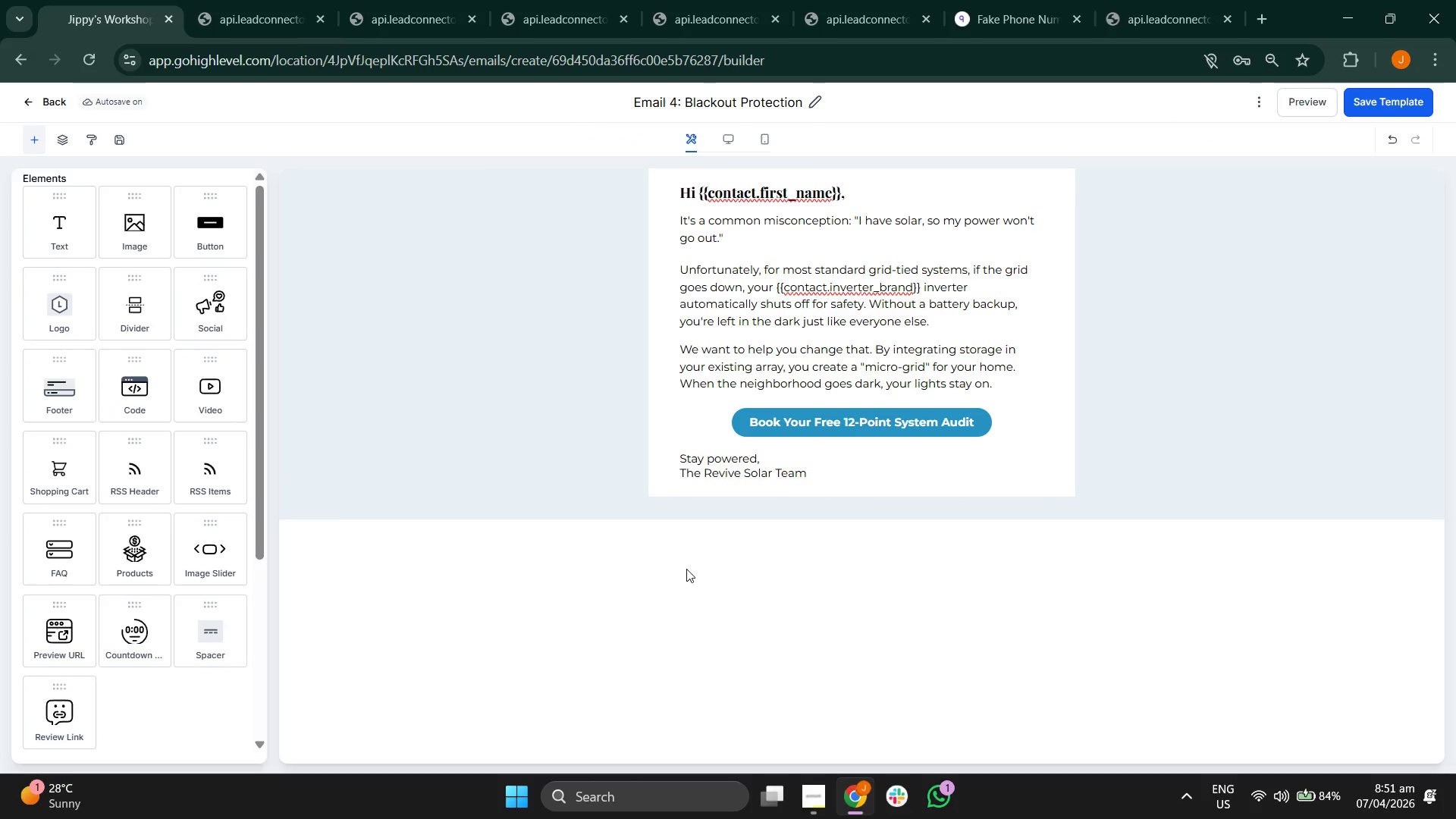 
left_click([811, 784])